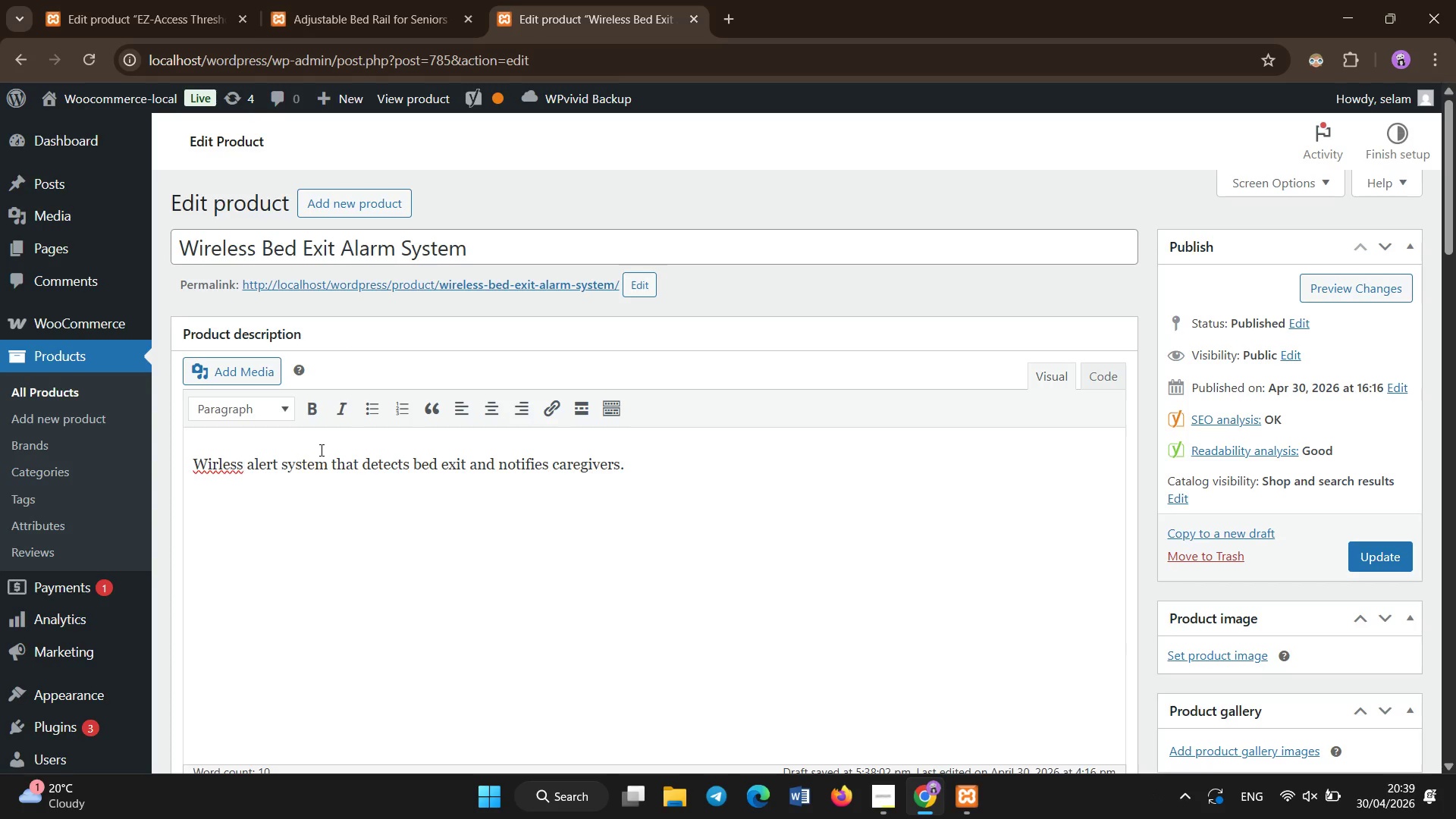 
key(Backspace)
key(Backspace)
key(Backspace)
key(Backspace)
type(reless)
 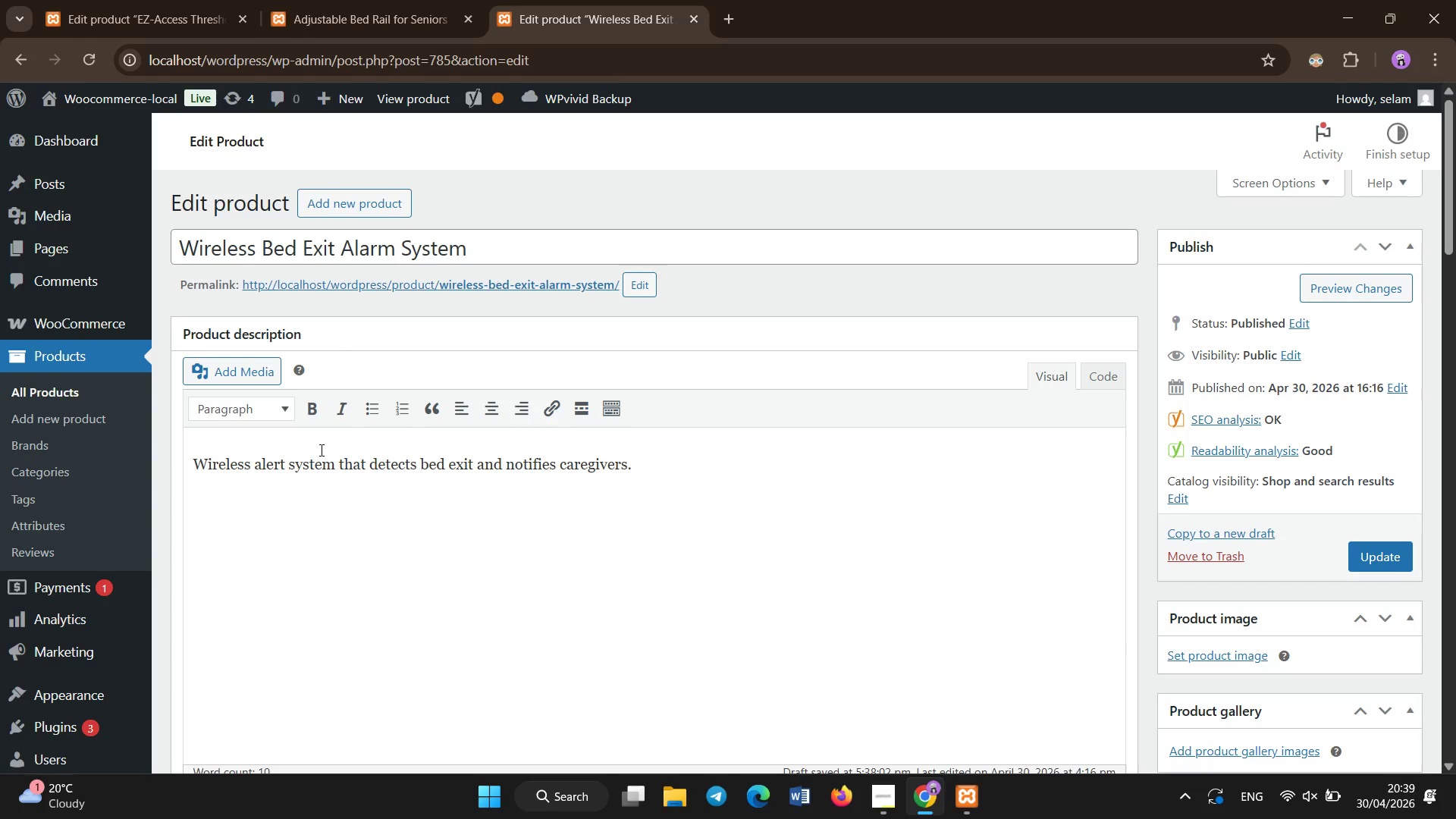 
scroll: coordinate [482, 654], scroll_direction: down, amount: 5.0
 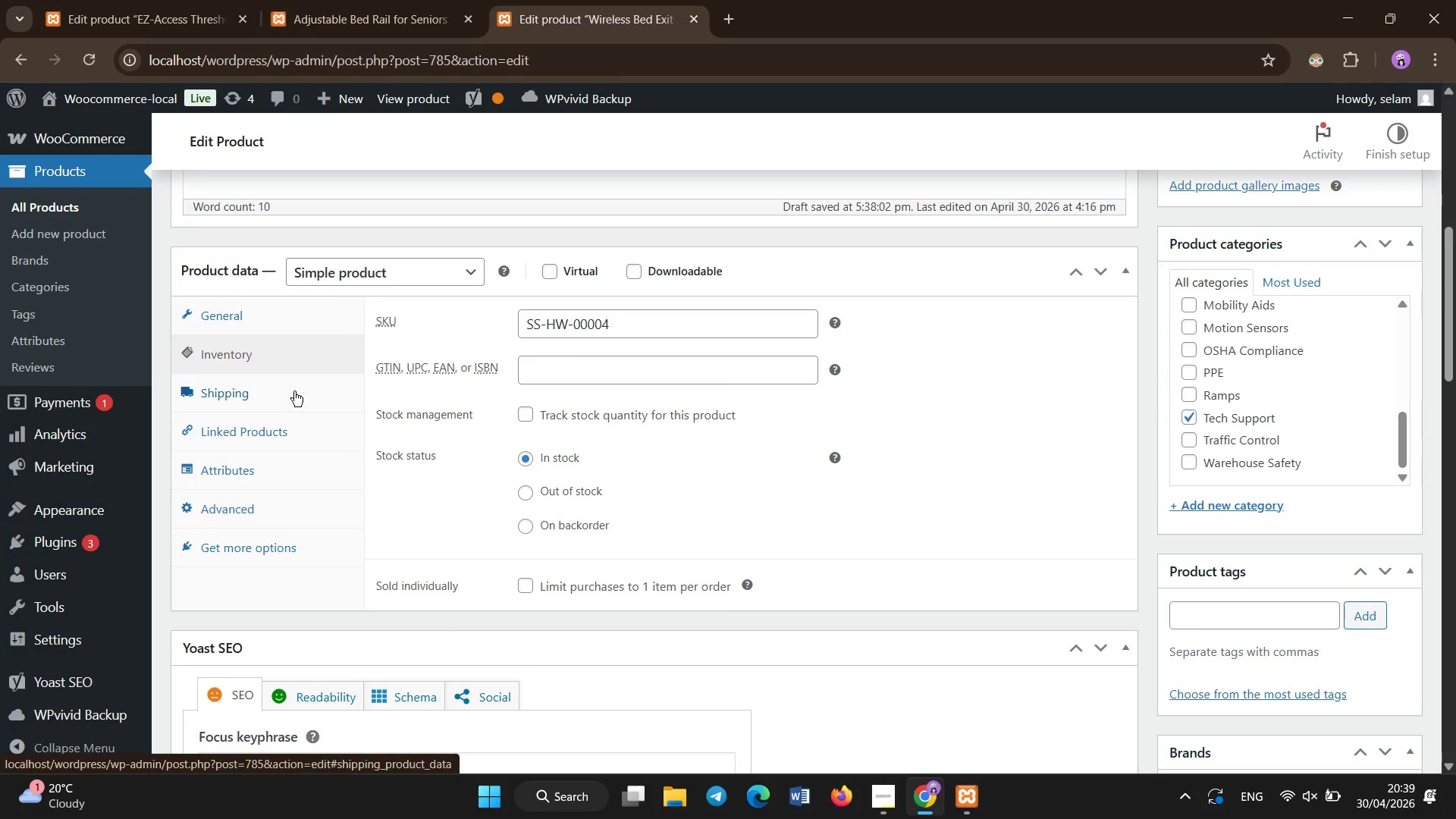 
left_click([294, 391])
 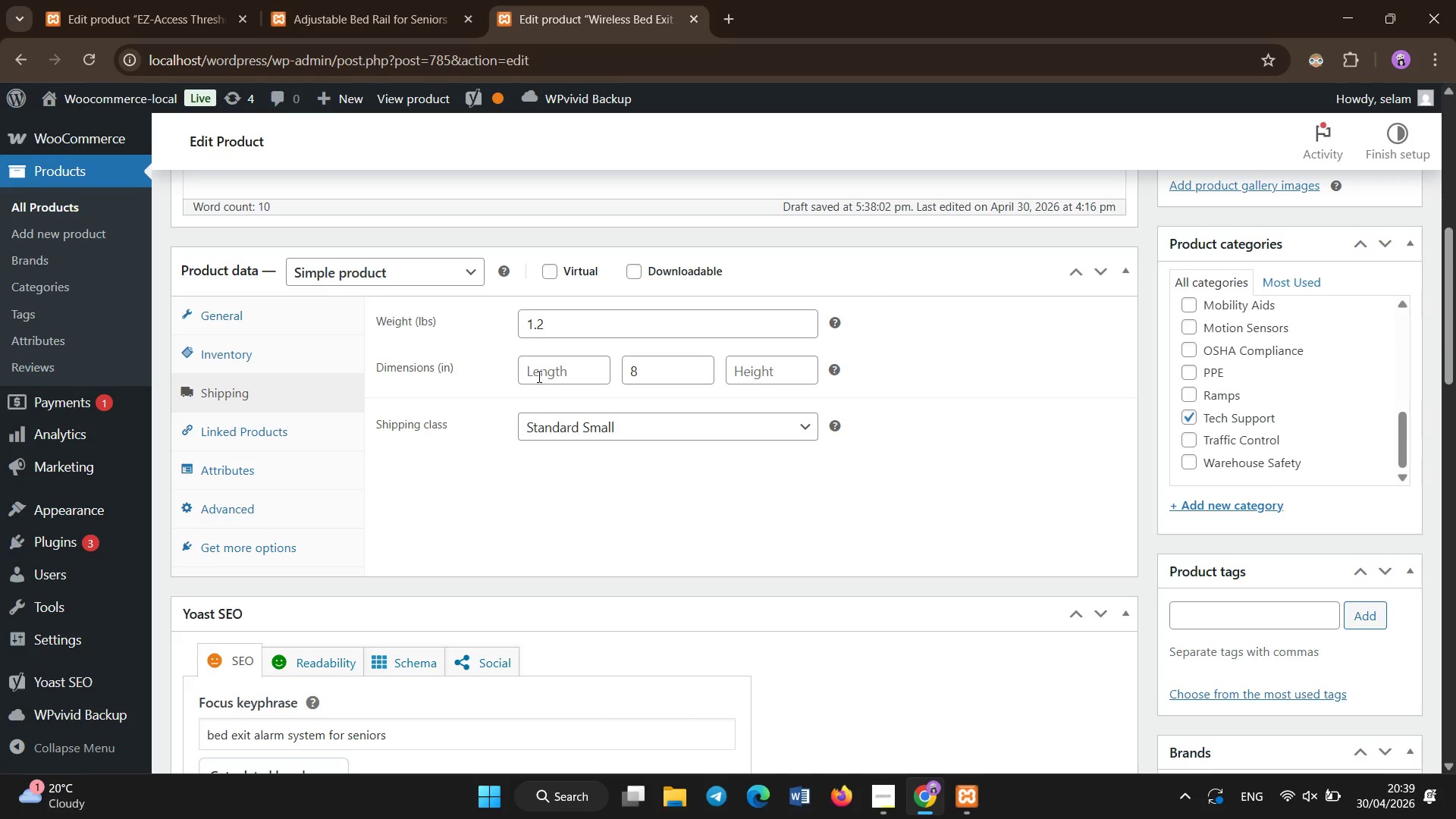 
left_click([228, 358])
 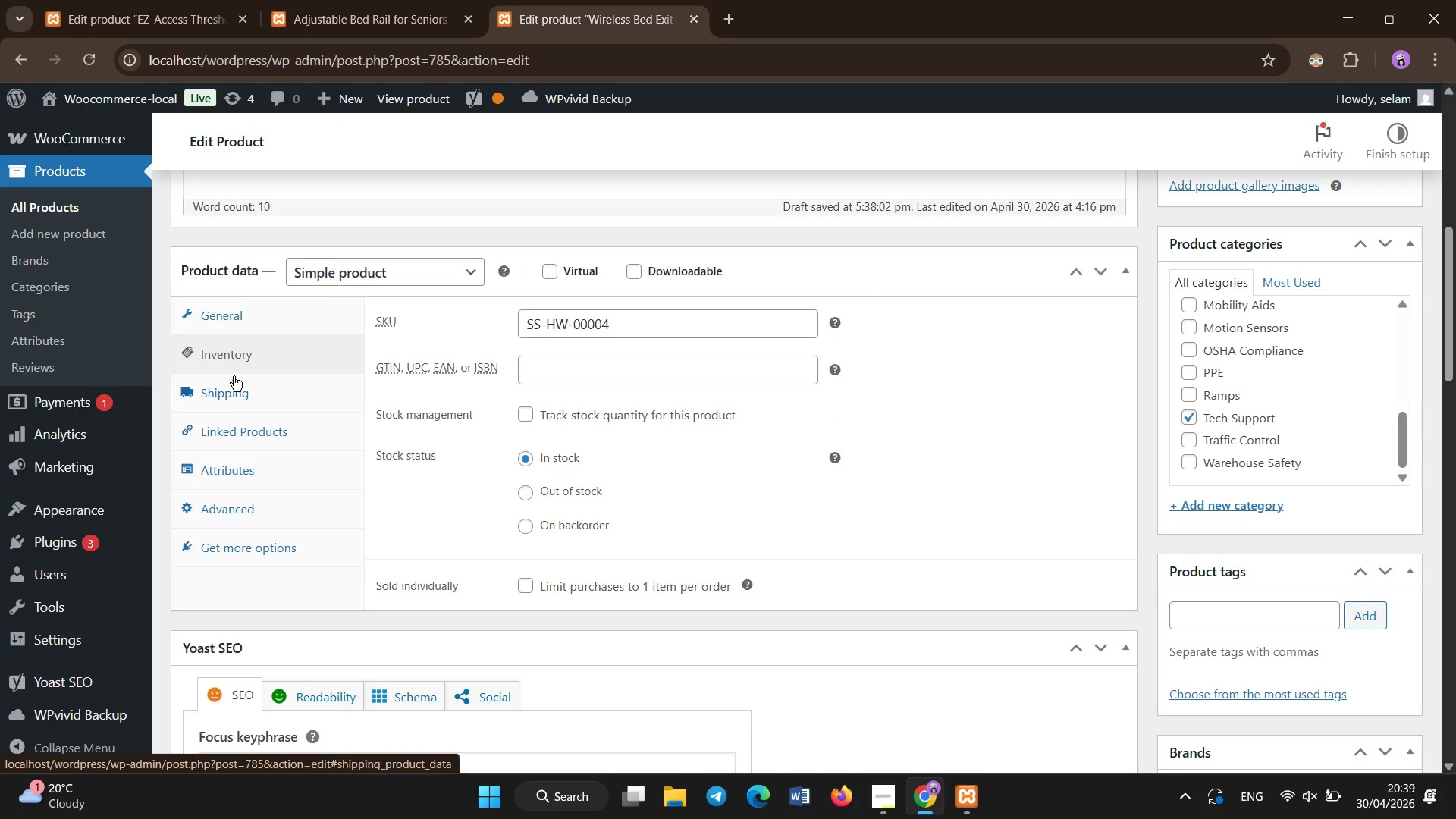 
left_click([239, 385])
 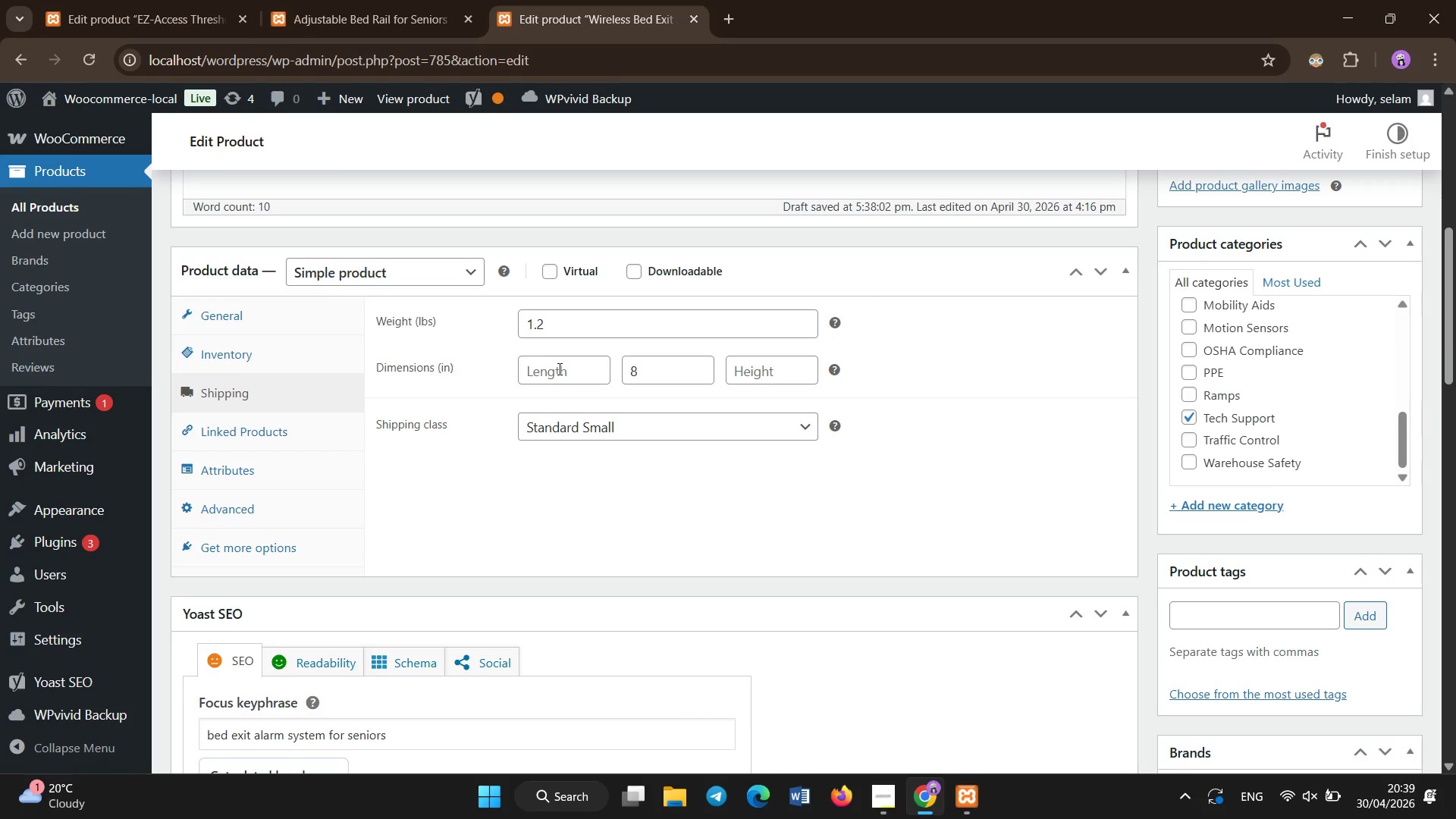 
left_click([560, 369])
 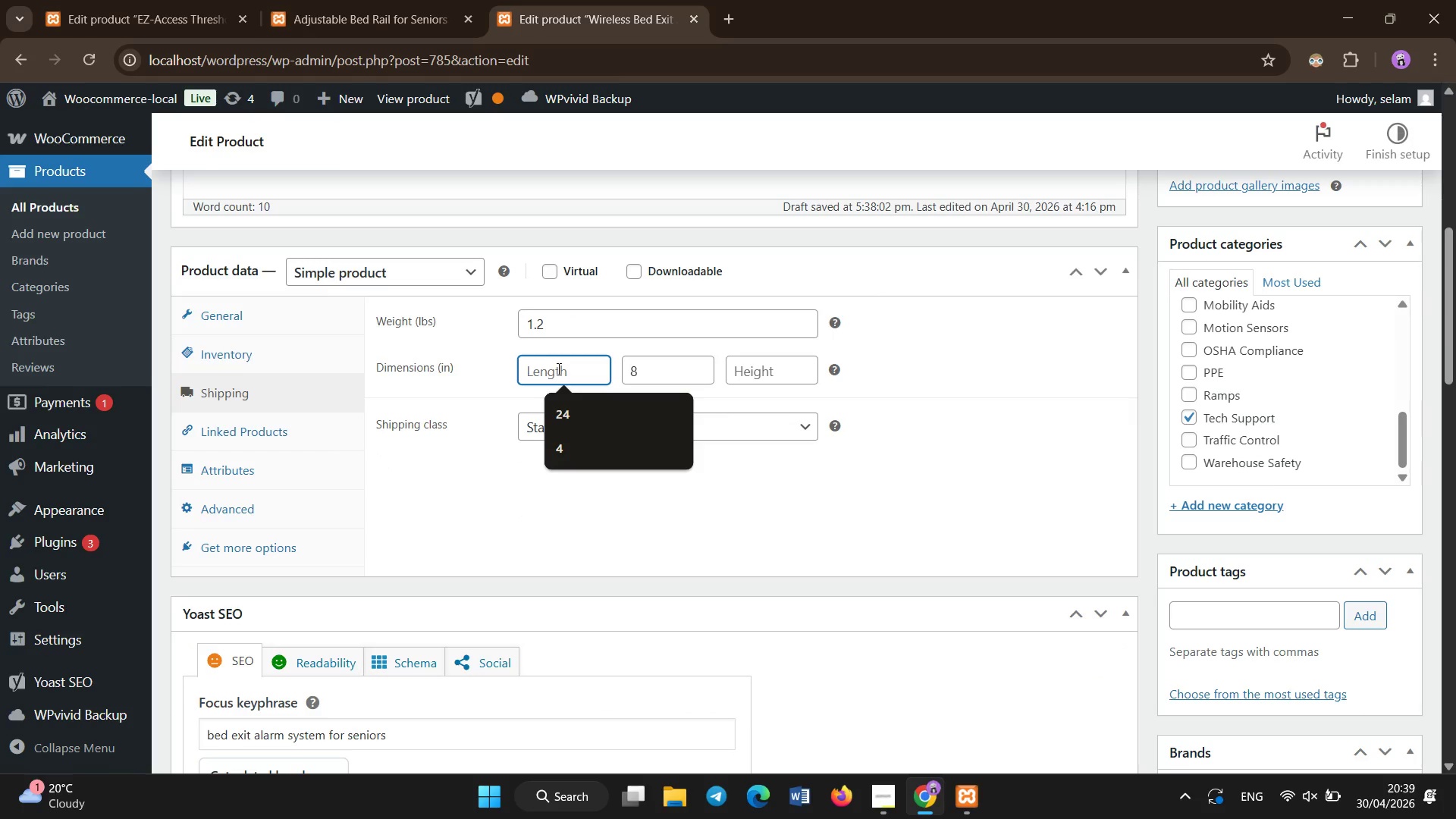 
key(ArrowUp)
 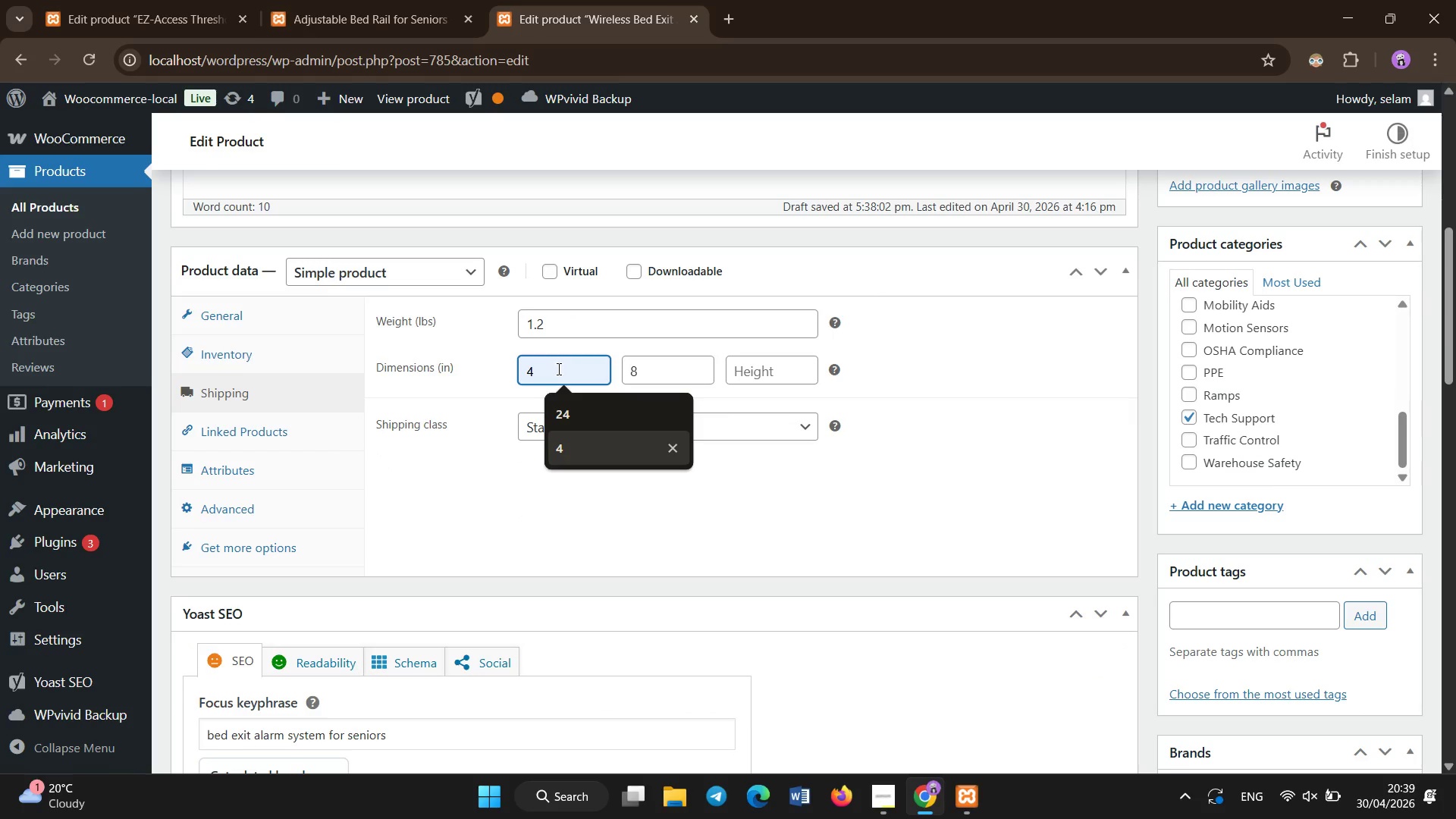 
left_click([274, 355])
 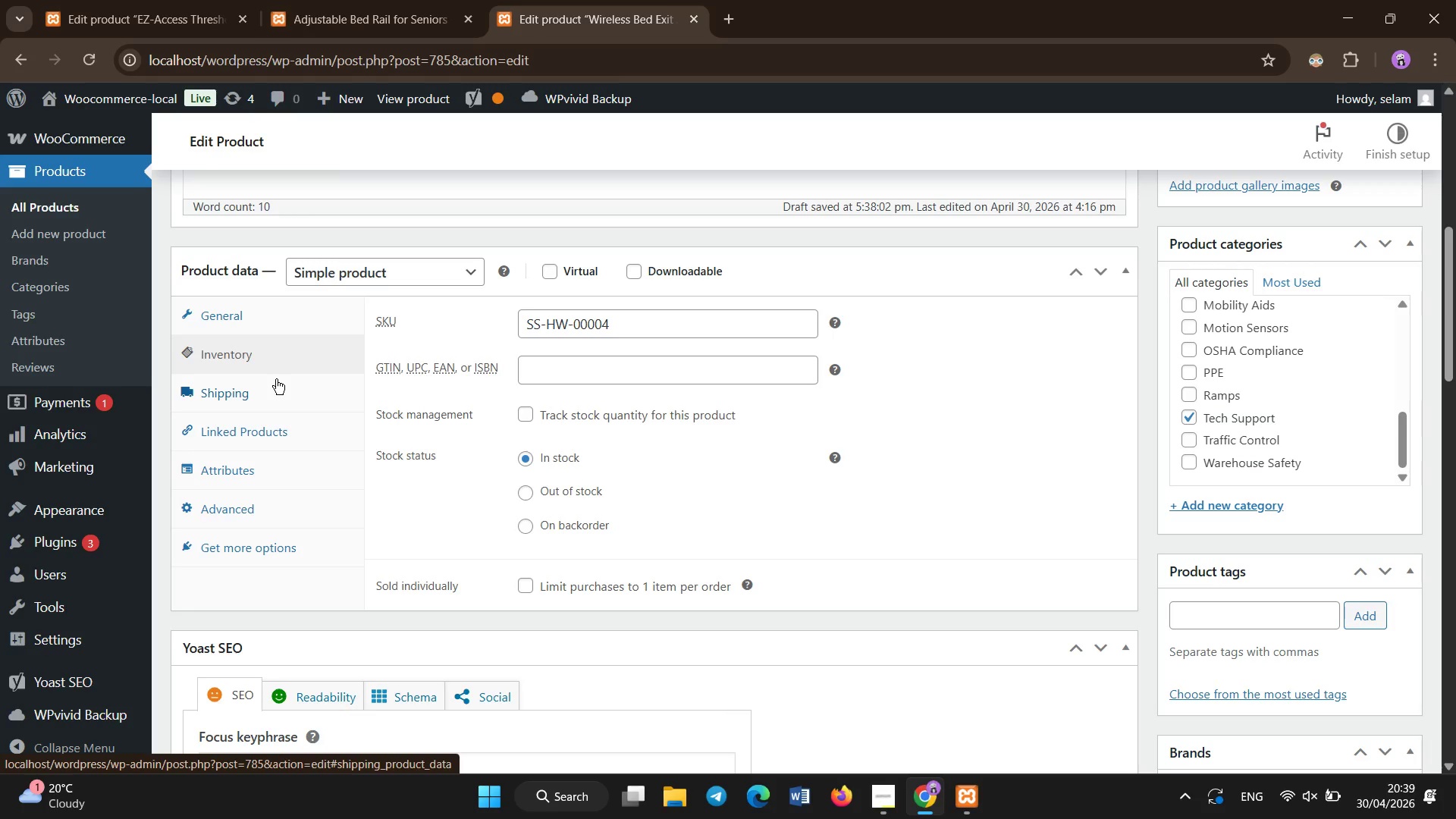 
left_click([276, 379])
 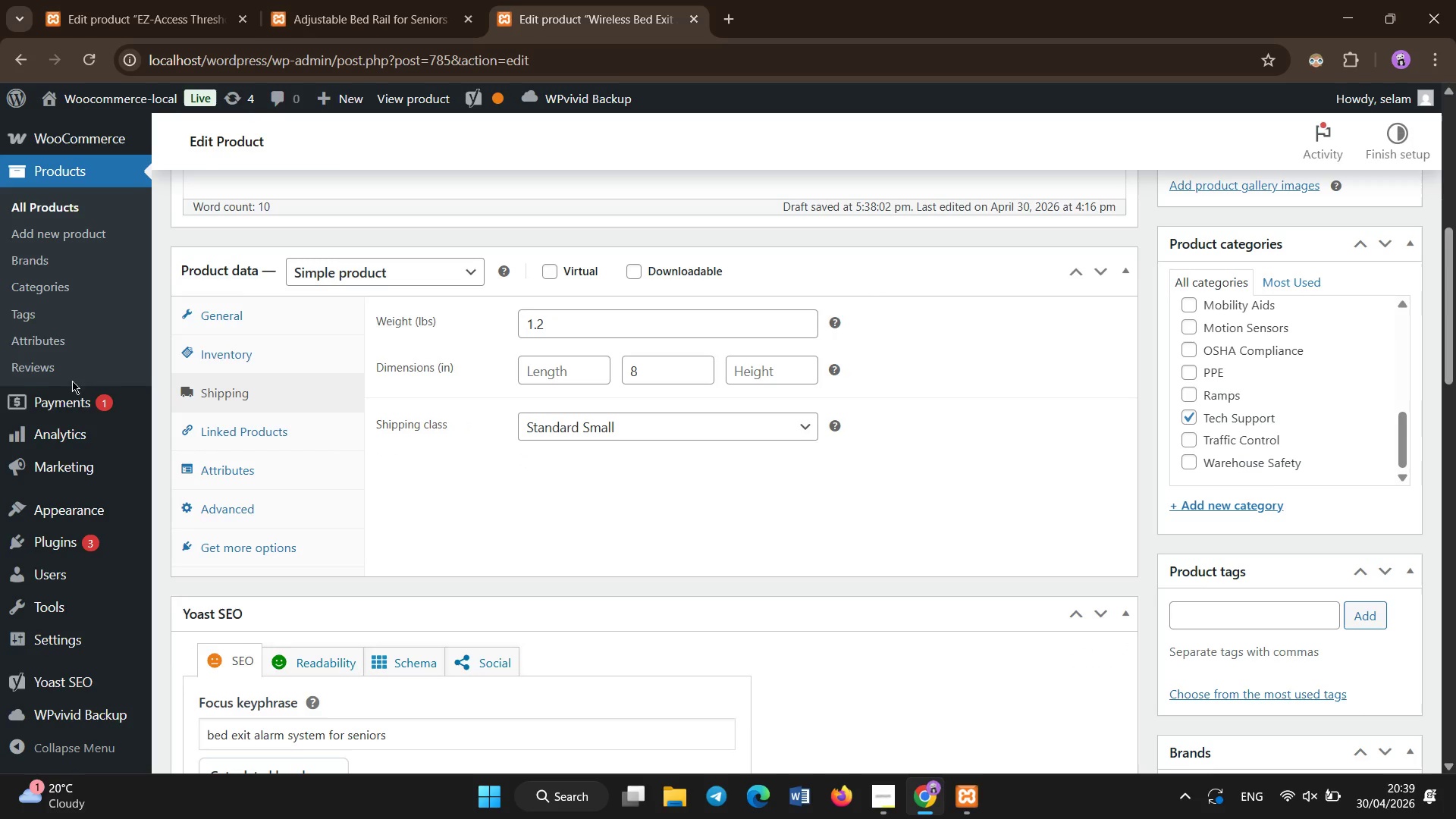 
left_click([199, 363])
 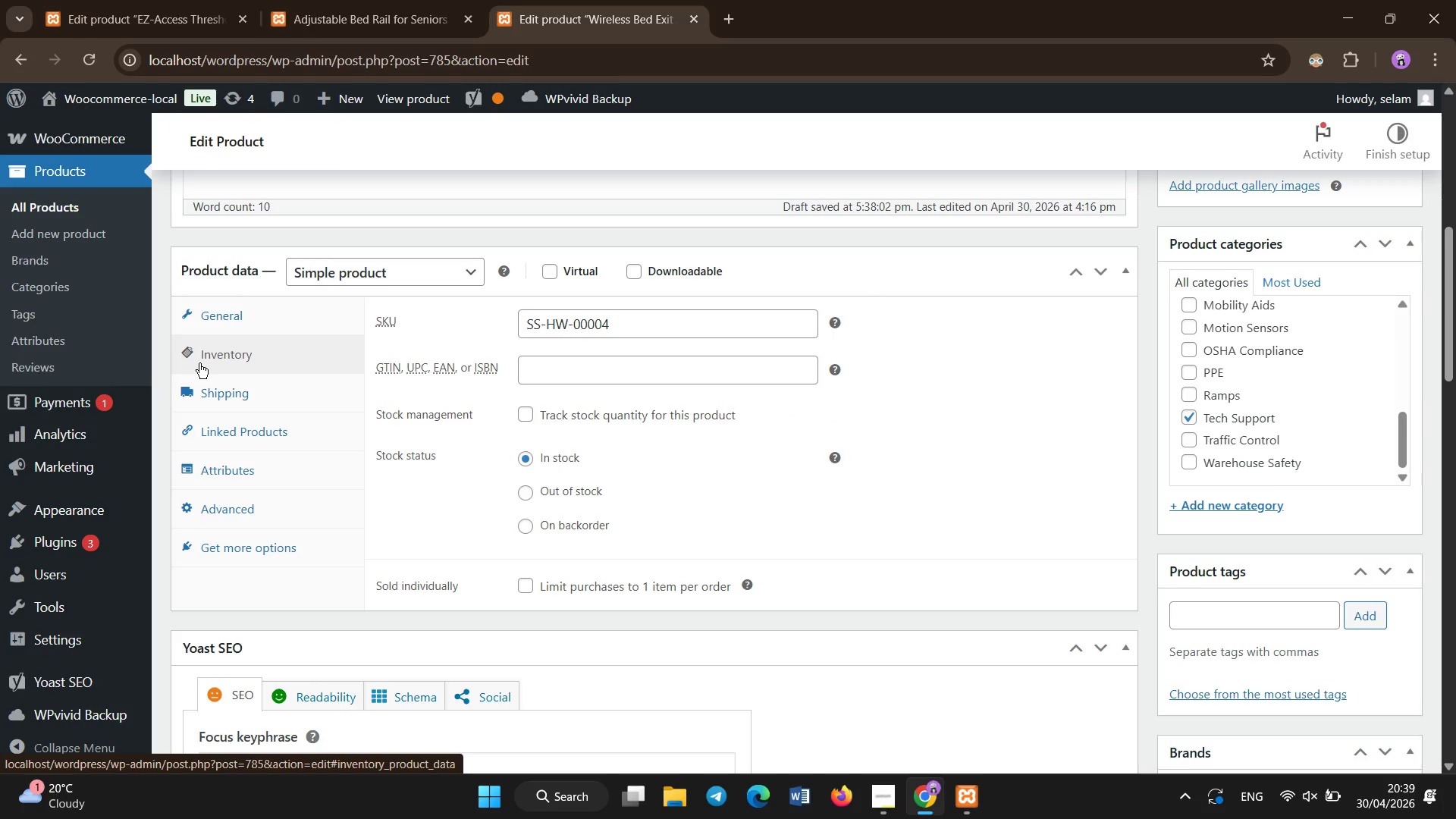 
wait(11.16)
 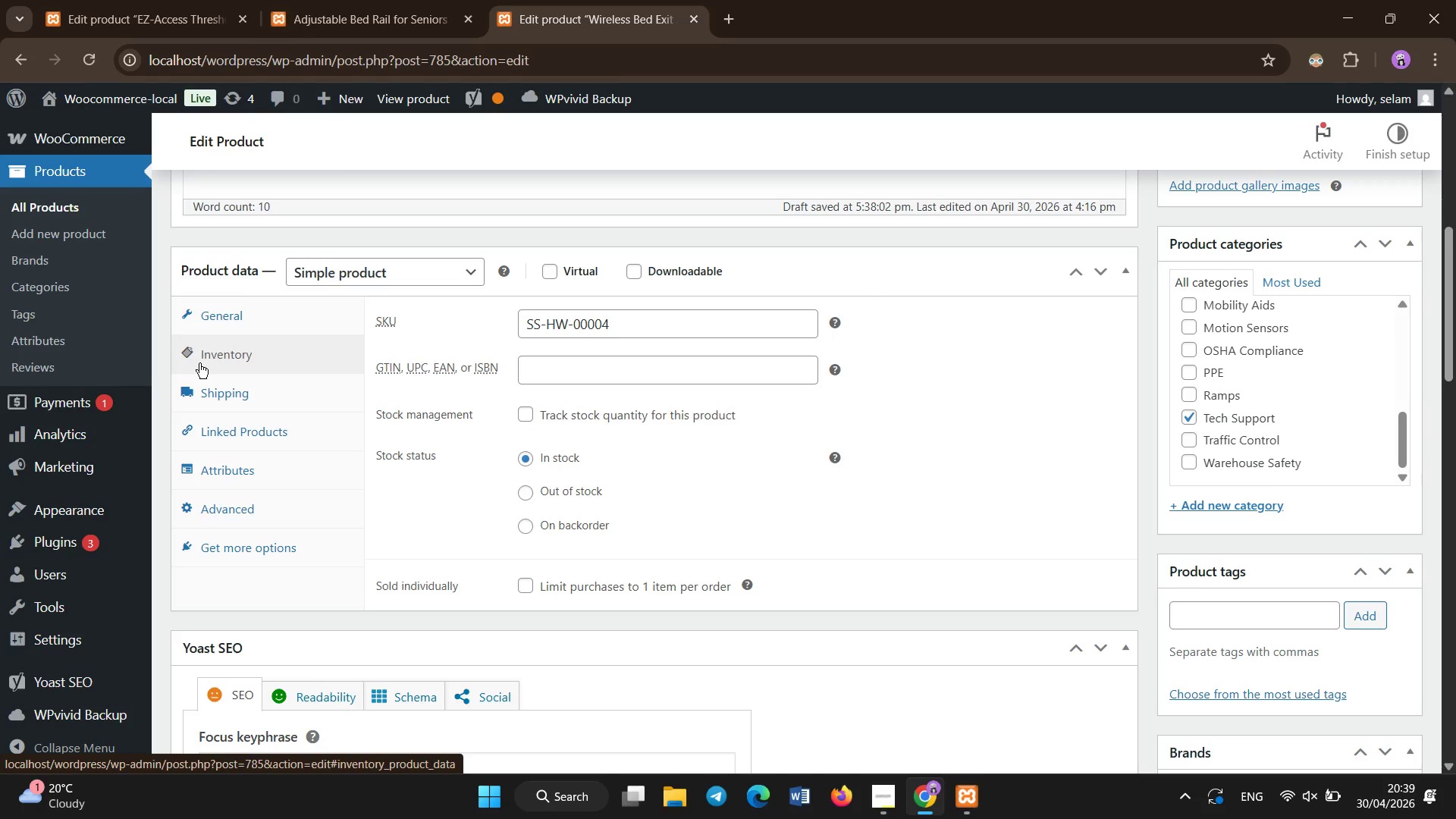 
left_click([271, 391])
 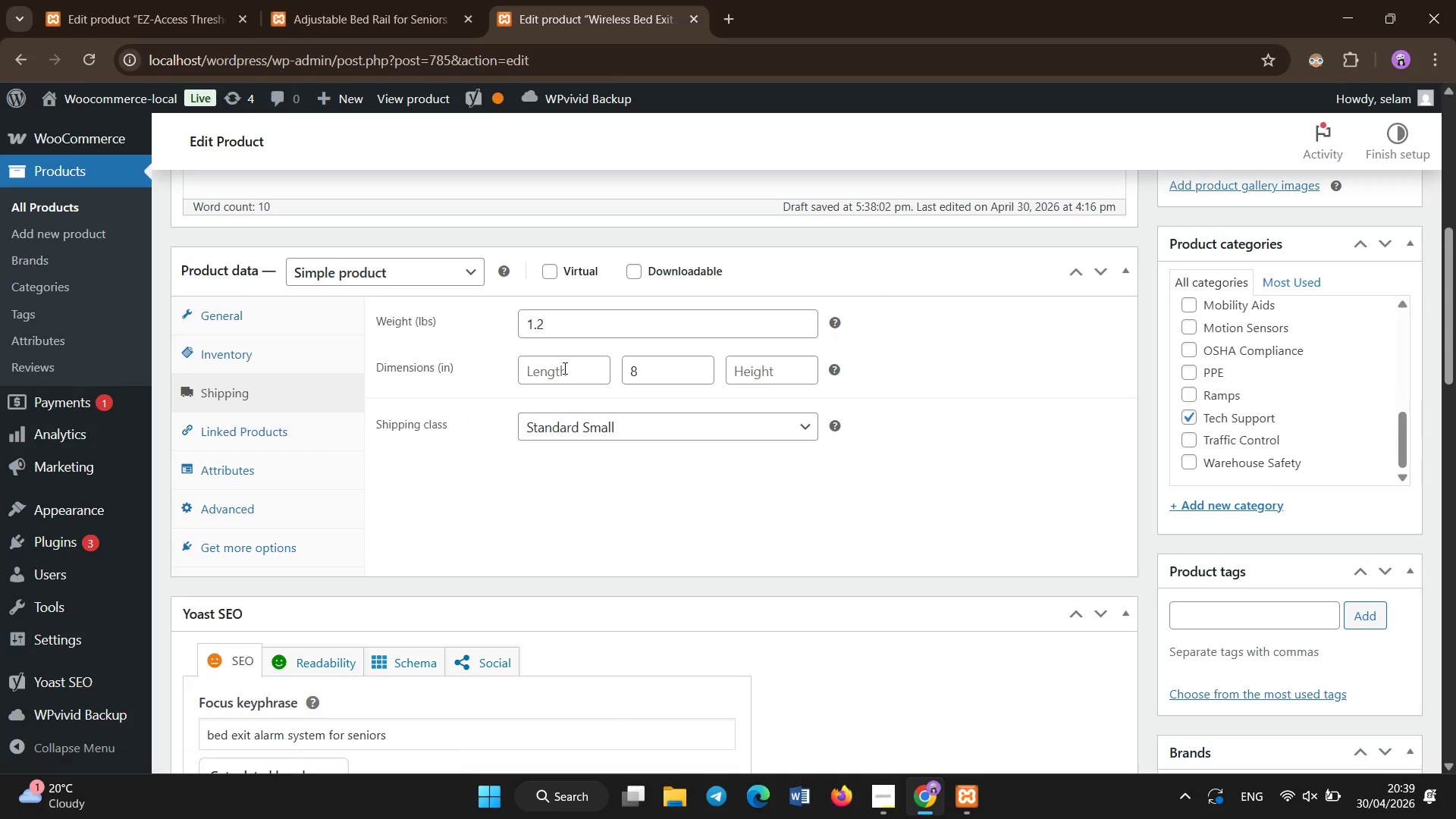 
left_click([565, 369])
 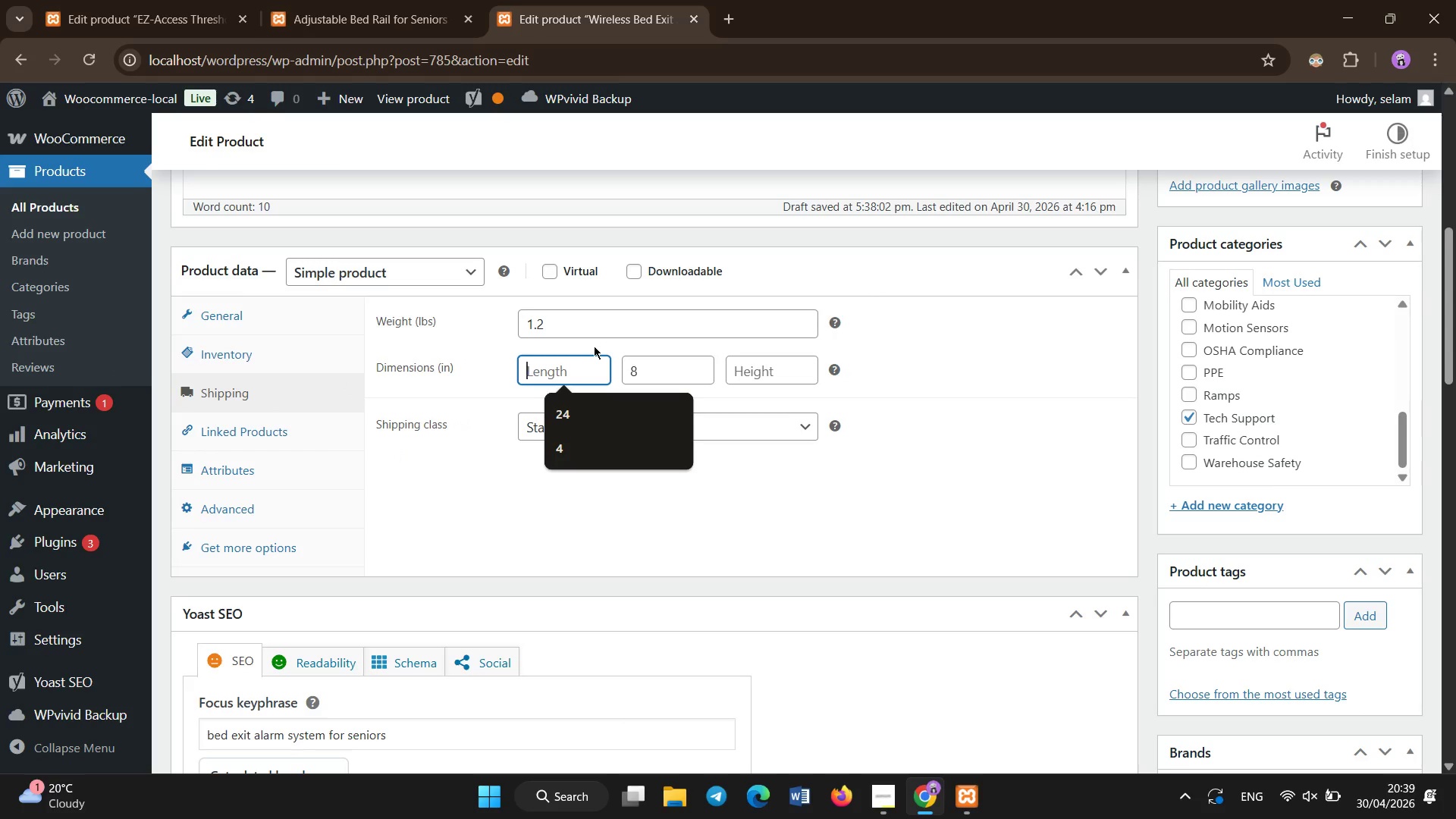 
key(ArrowUp)
 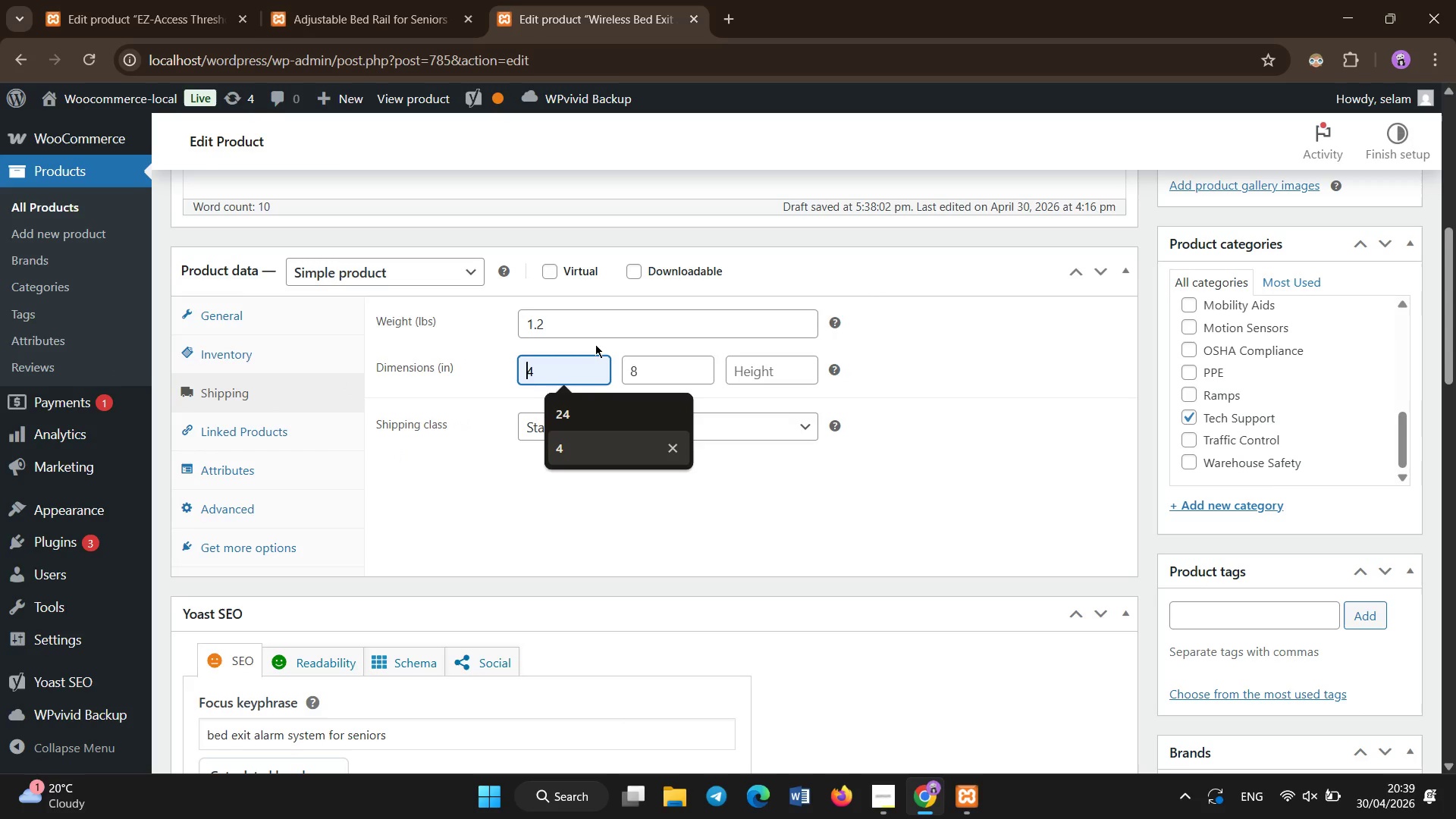 
left_click_drag(start_coordinate=[695, 366], to_coordinate=[602, 366])
 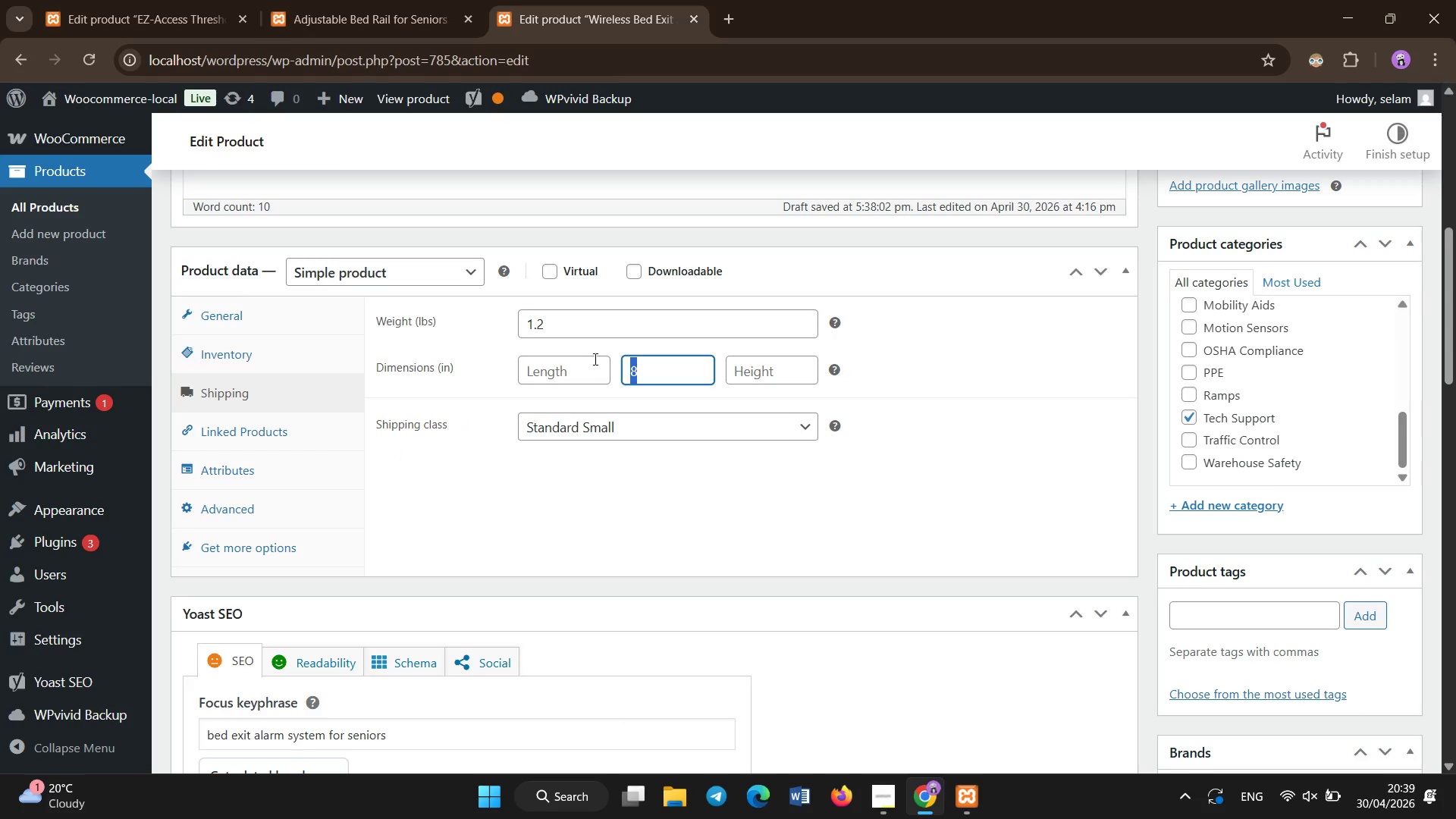 
key(ArrowRight)
 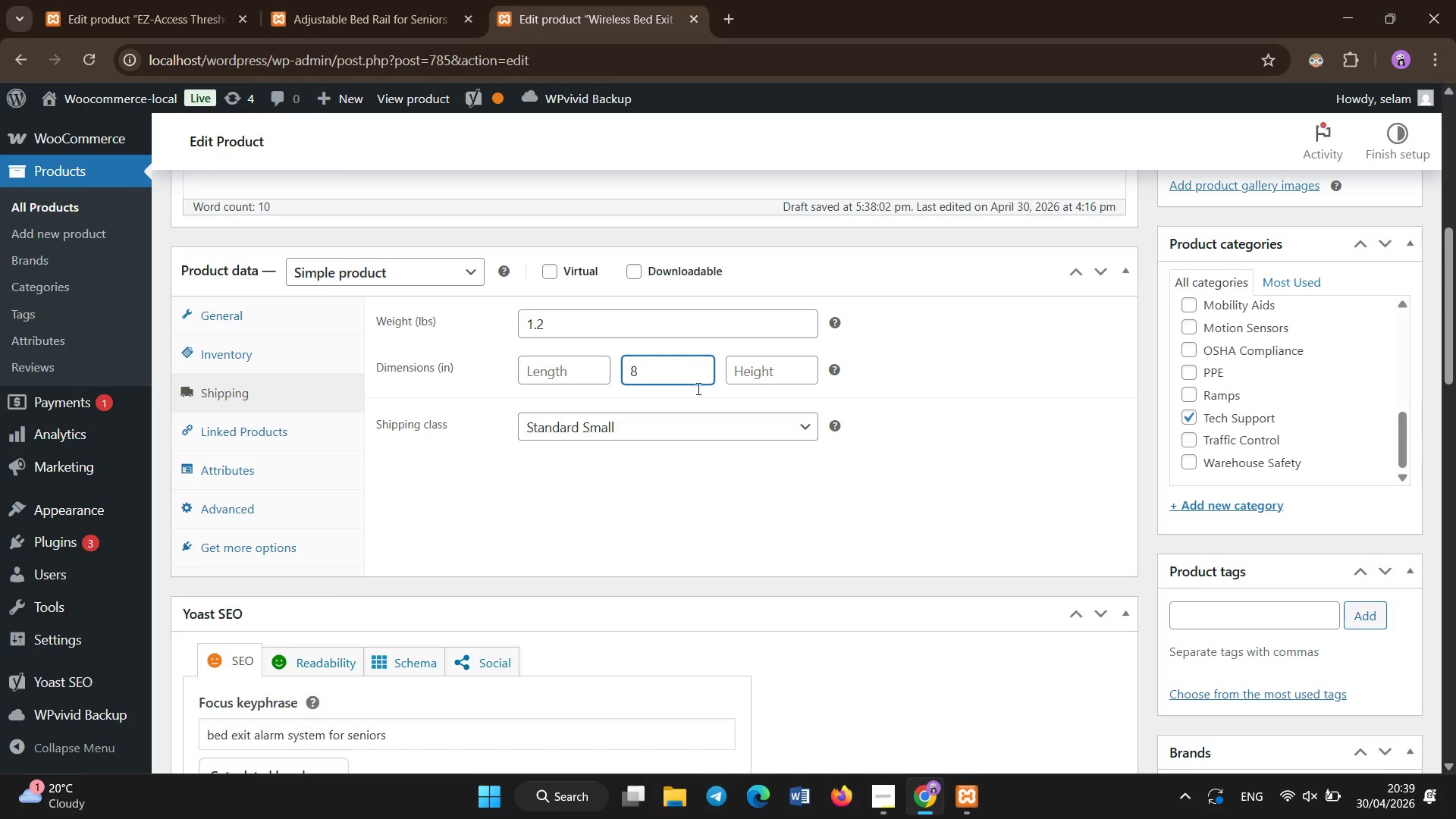 
left_click([770, 372])
 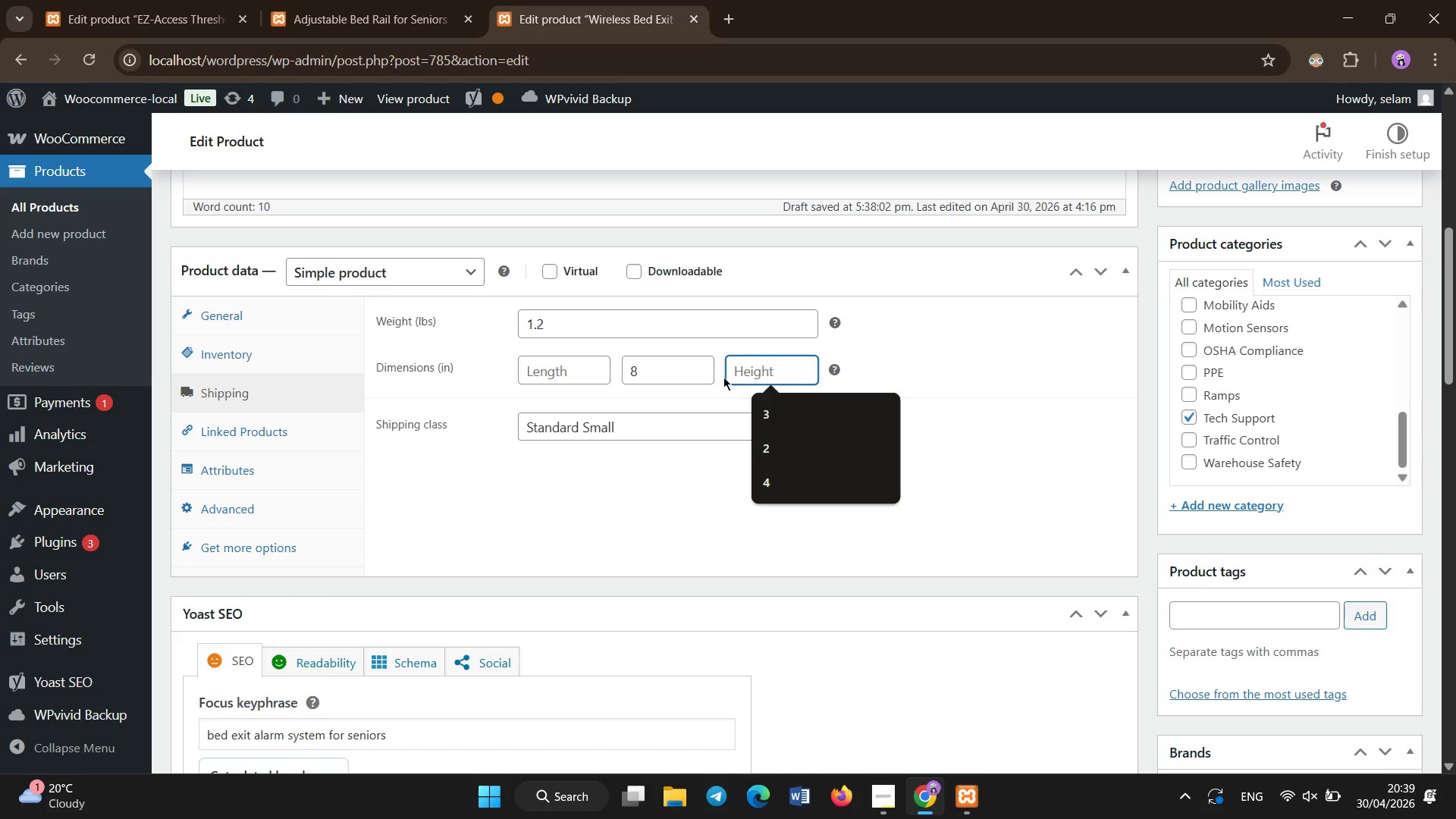 
key(ArrowDown)
 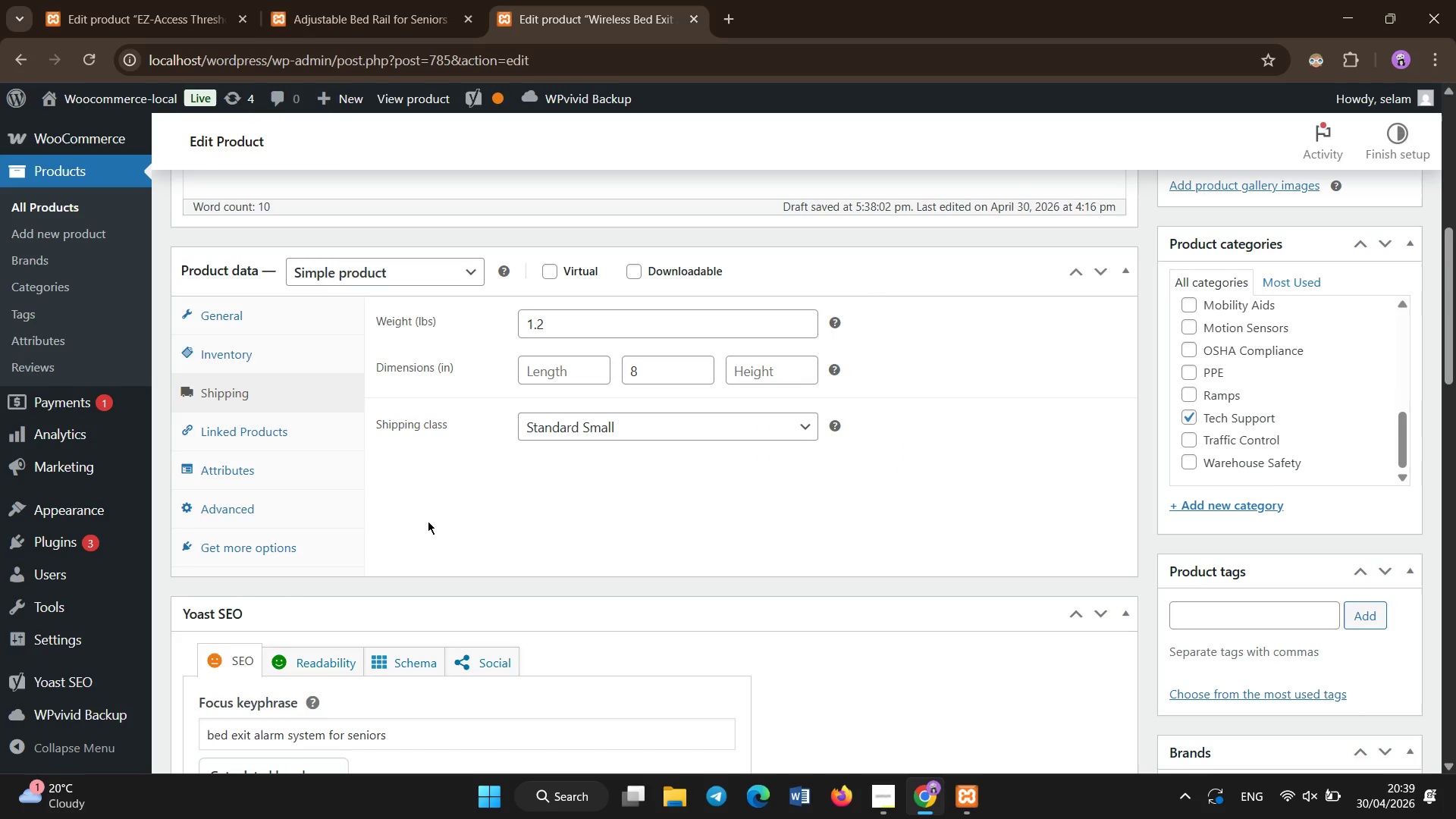 
scroll: coordinate [510, 505], scroll_direction: up, amount: 11.0
 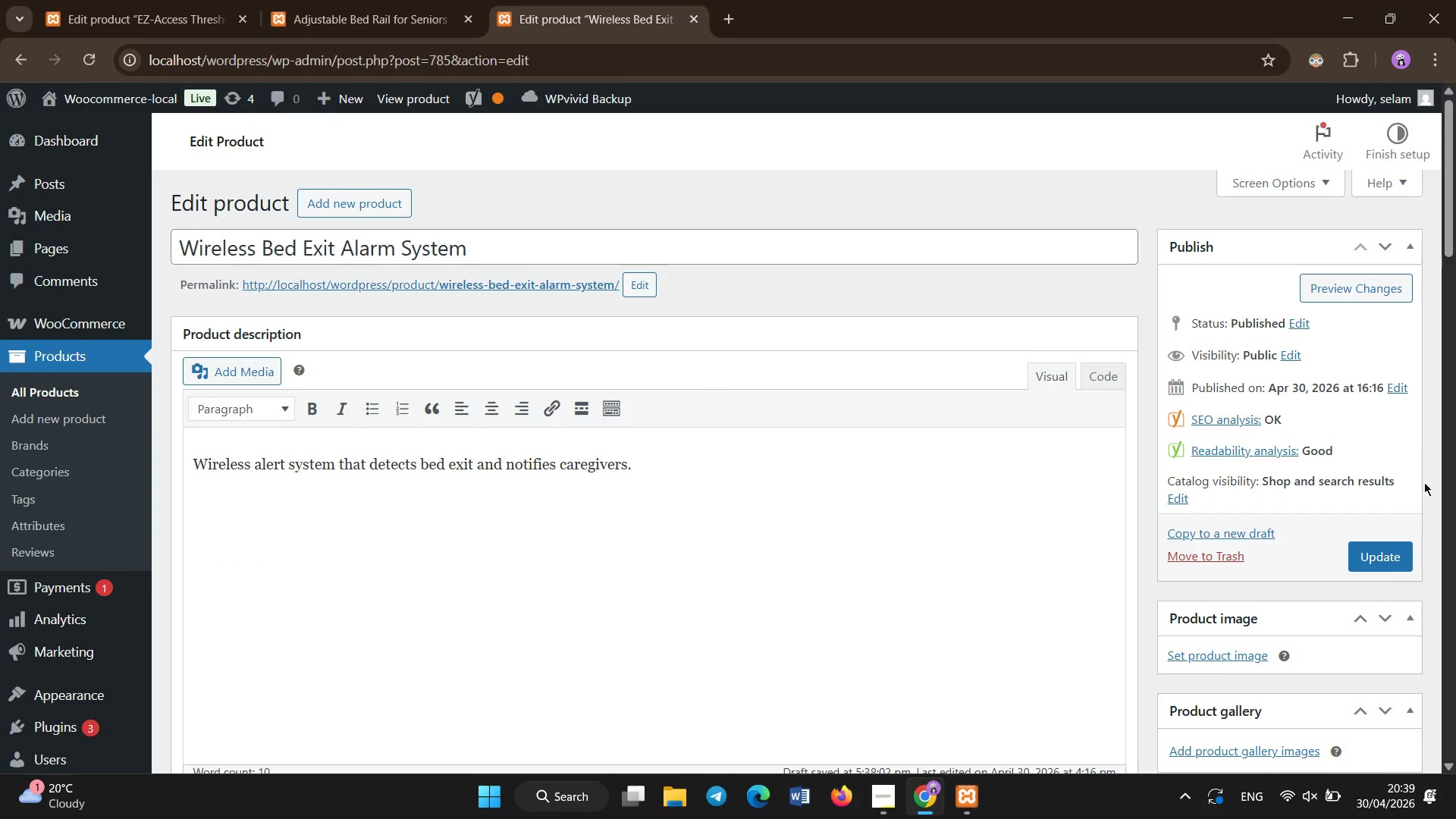 
left_click([1375, 551])
 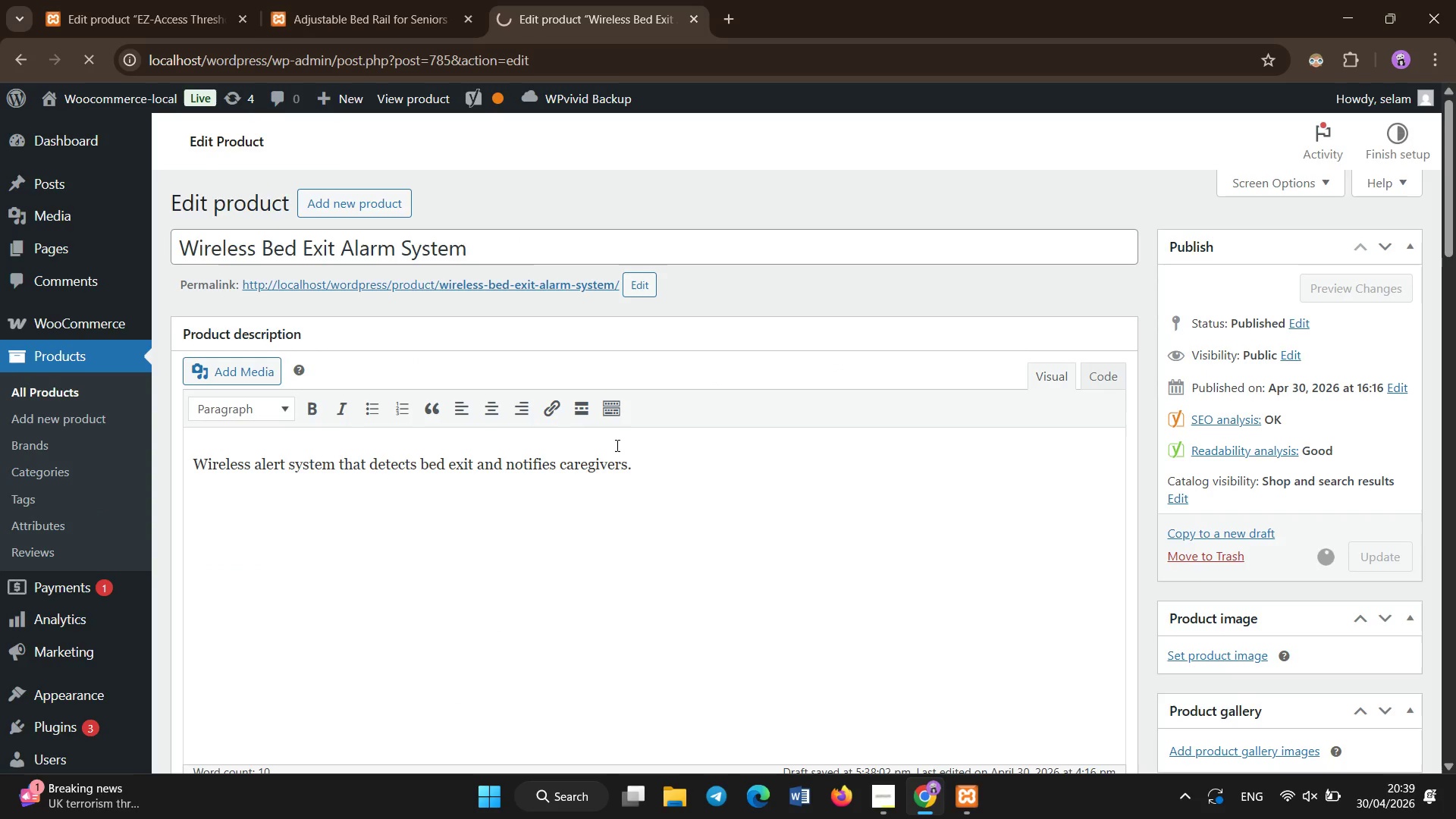 
left_click([130, 0])
 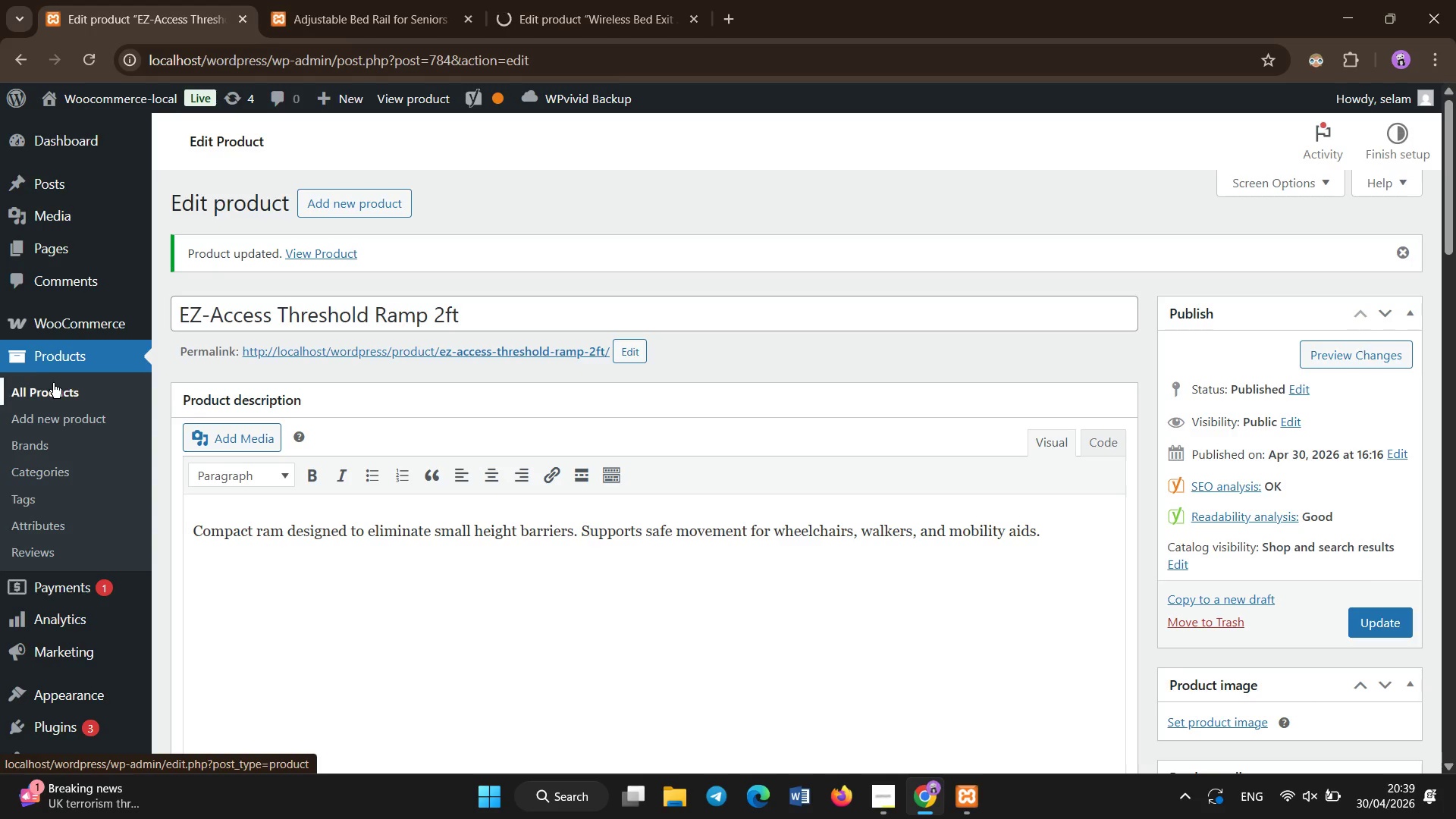 
left_click([53, 383])
 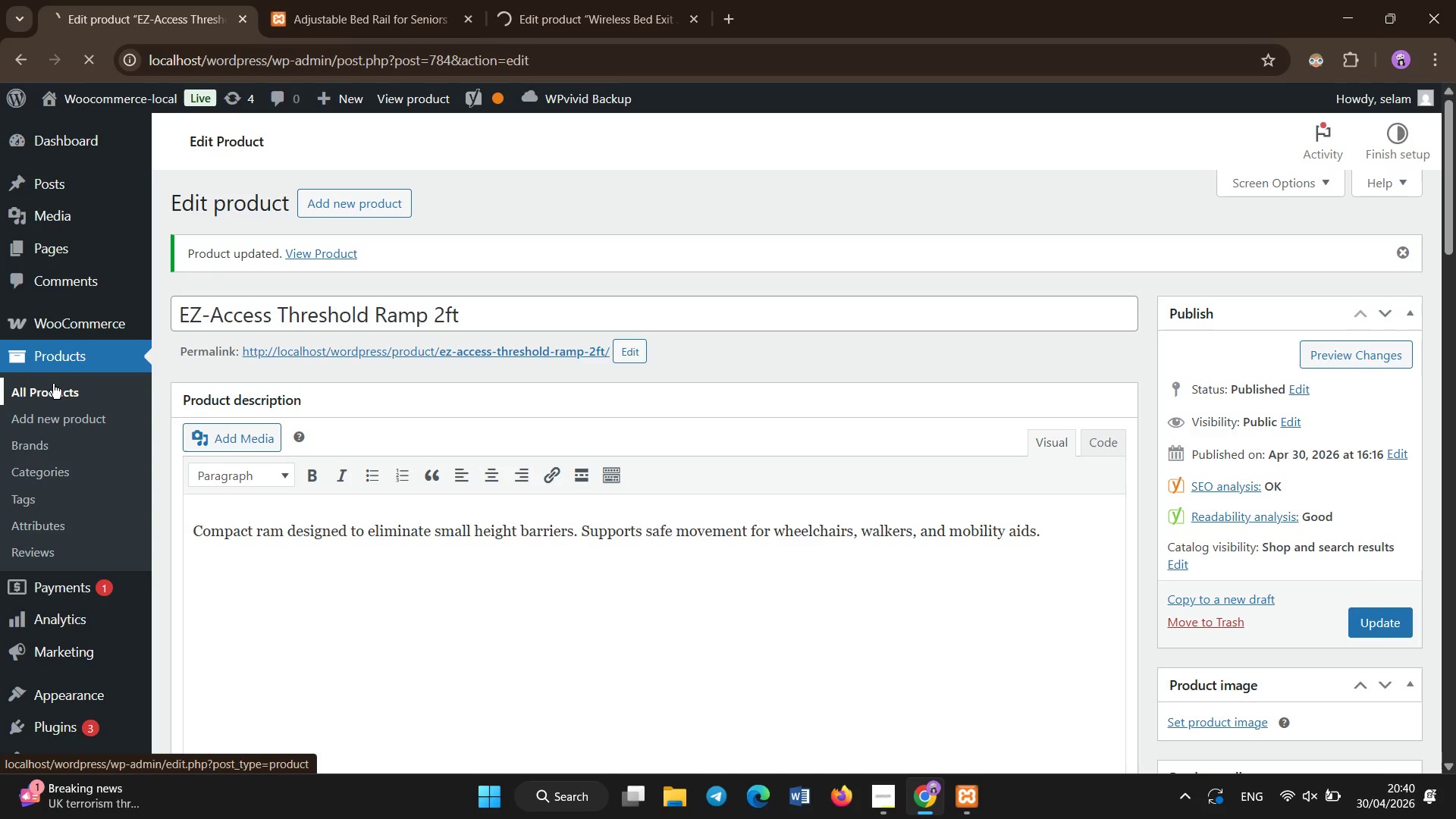 
wait(10.16)
 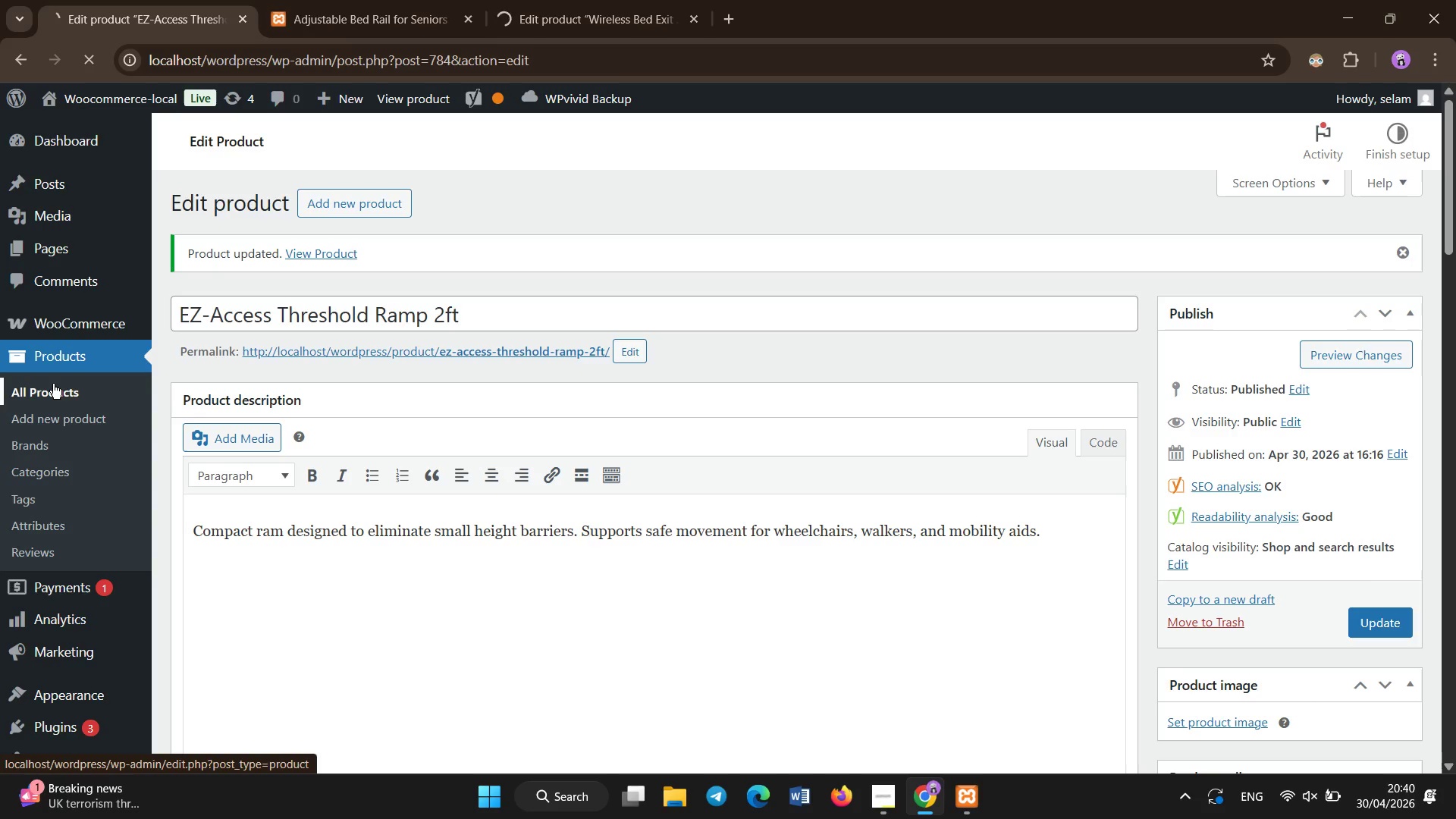 
scroll: coordinate [53, 384], scroll_direction: down, amount: 45.0
 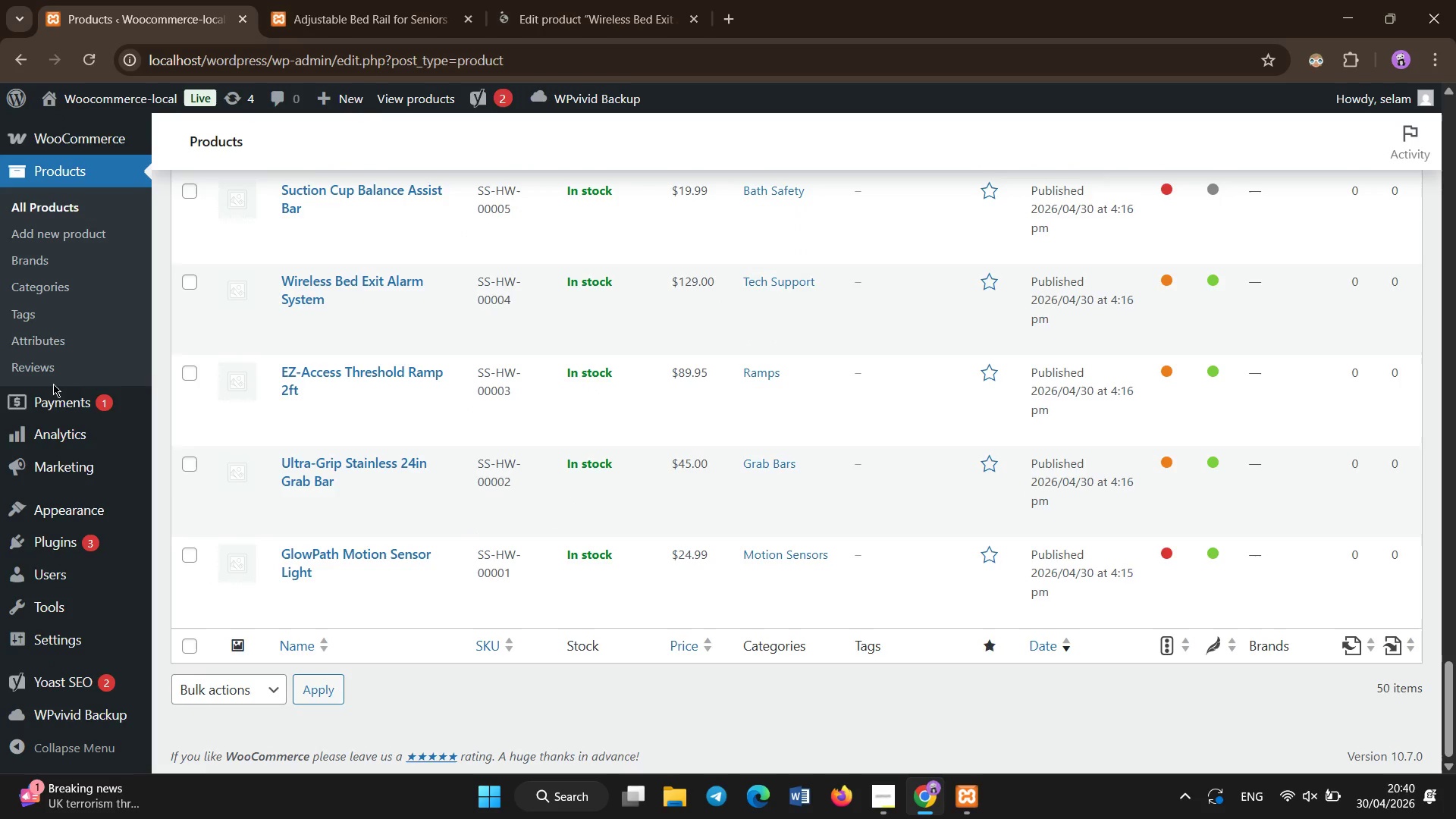 
scroll: coordinate [53, 384], scroll_direction: none, amount: 0.0
 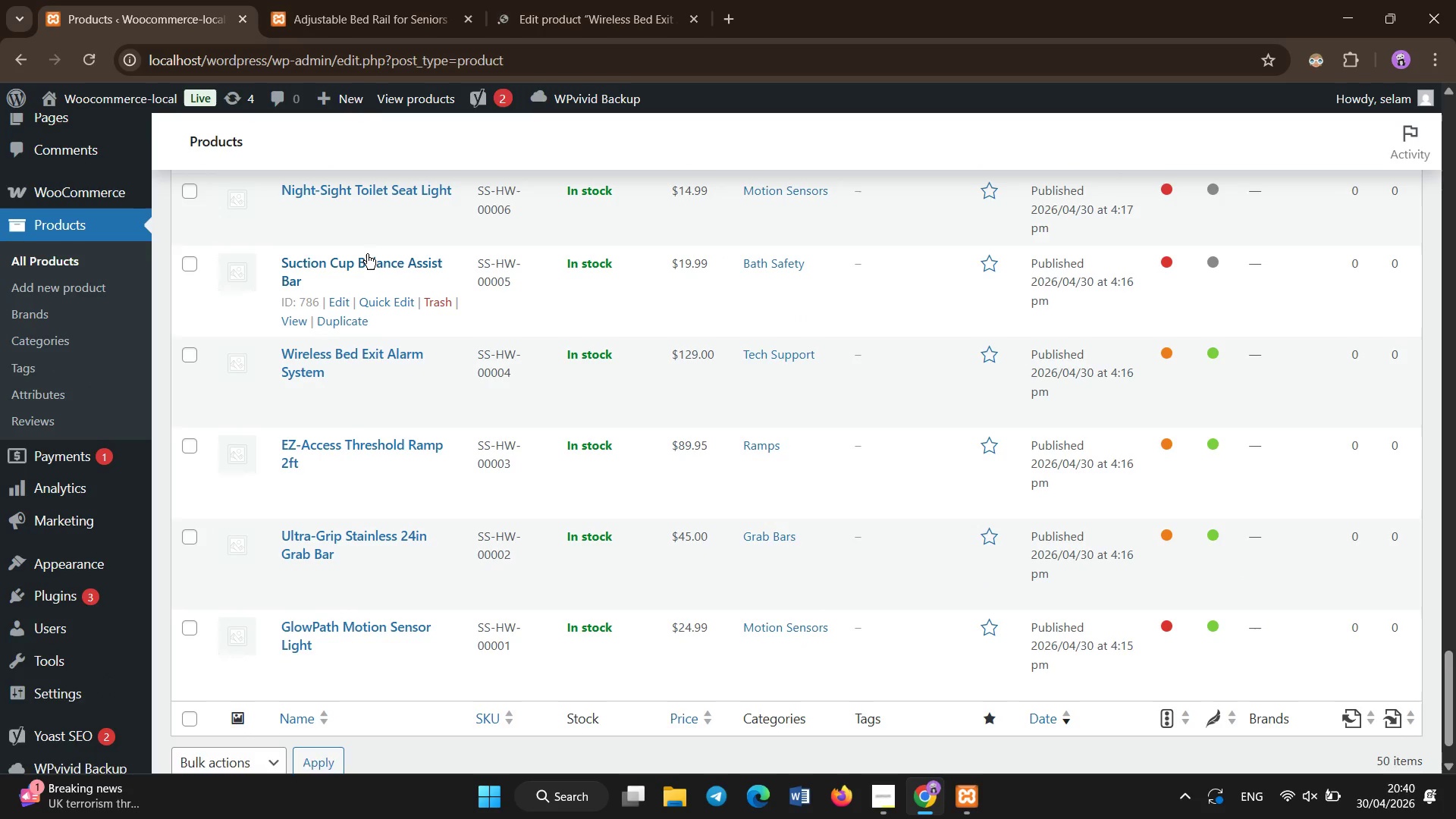 
left_click([367, 257])
 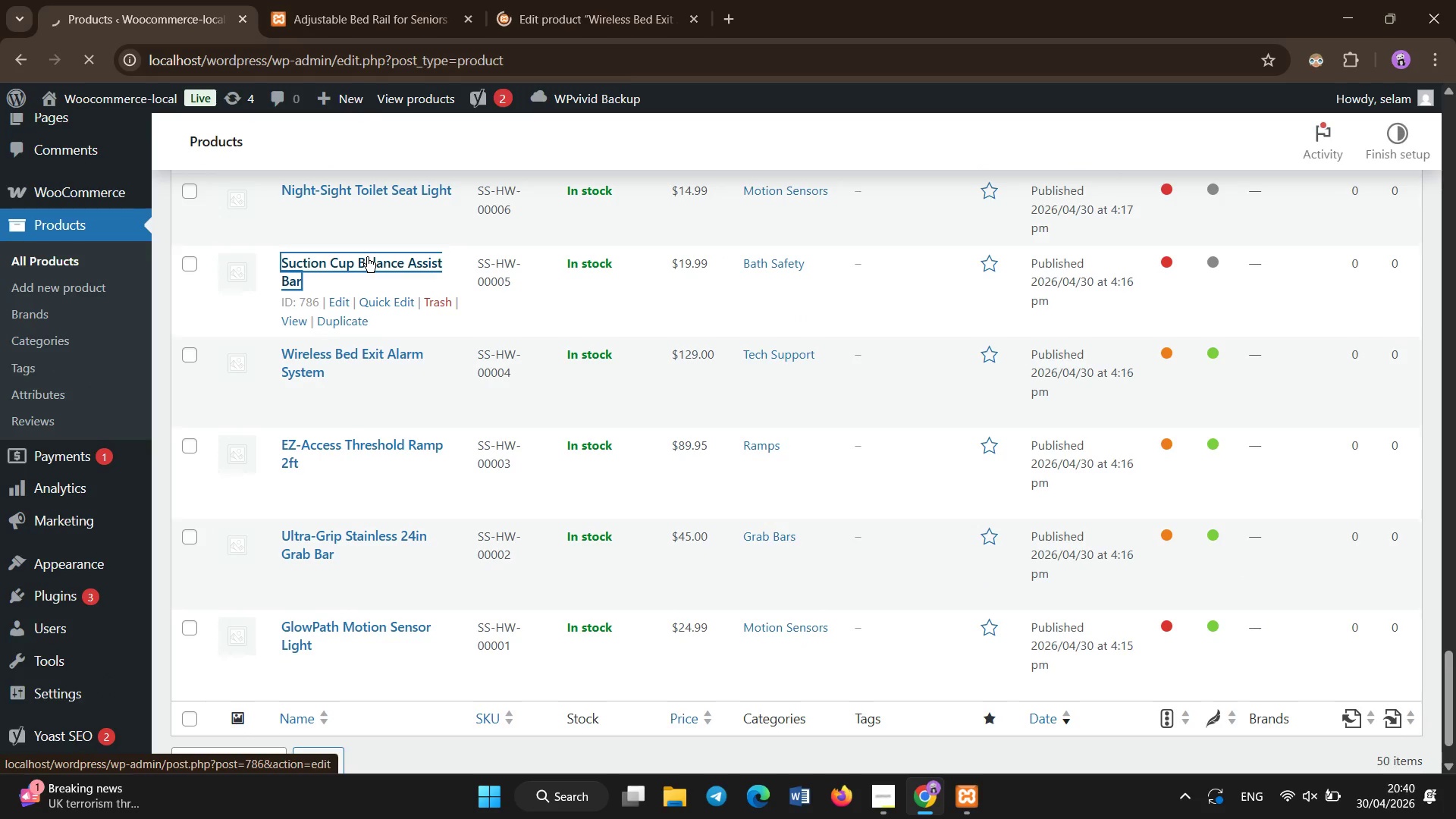 
left_click([596, 0])
 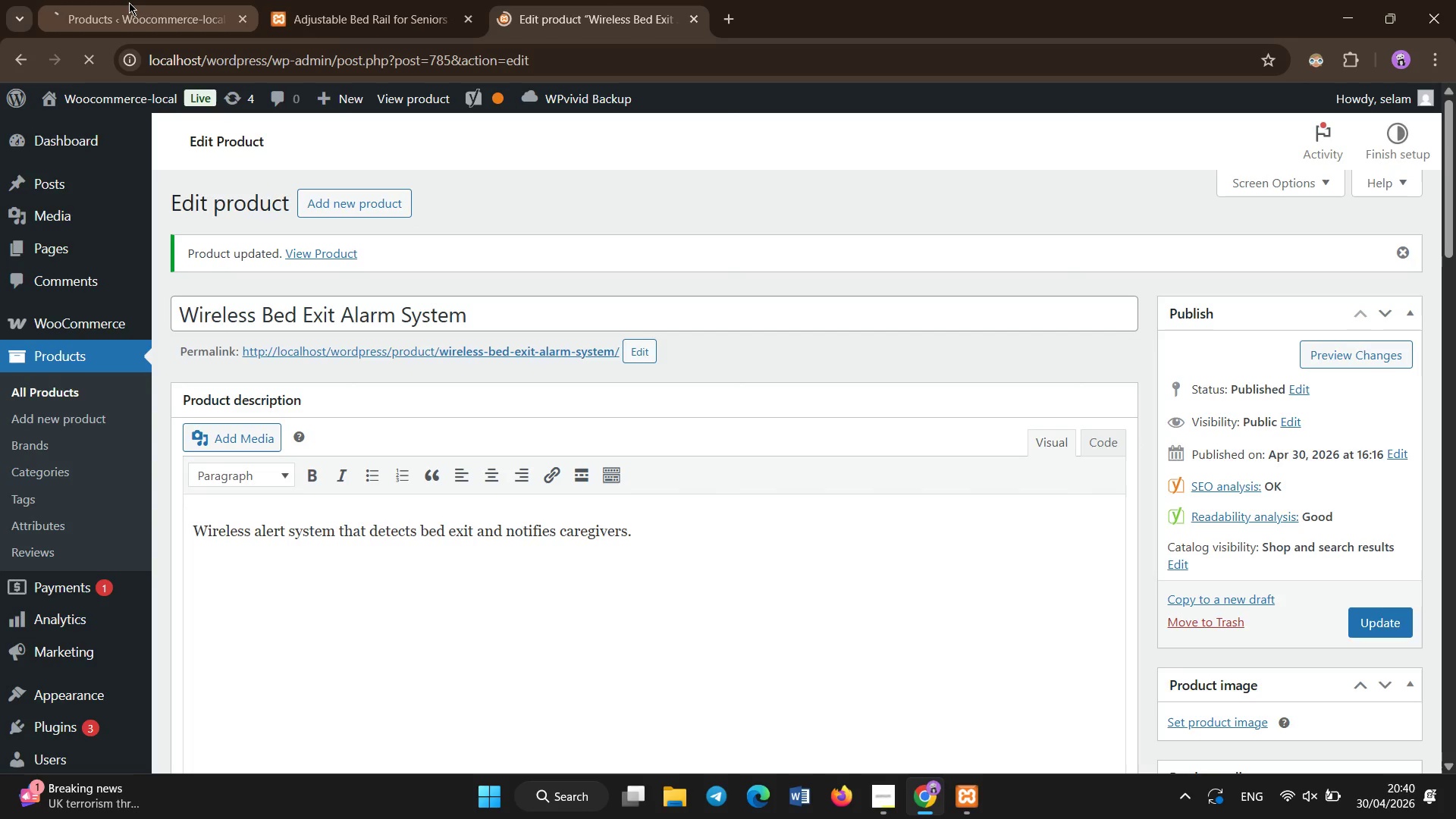 
left_click([128, 0])
 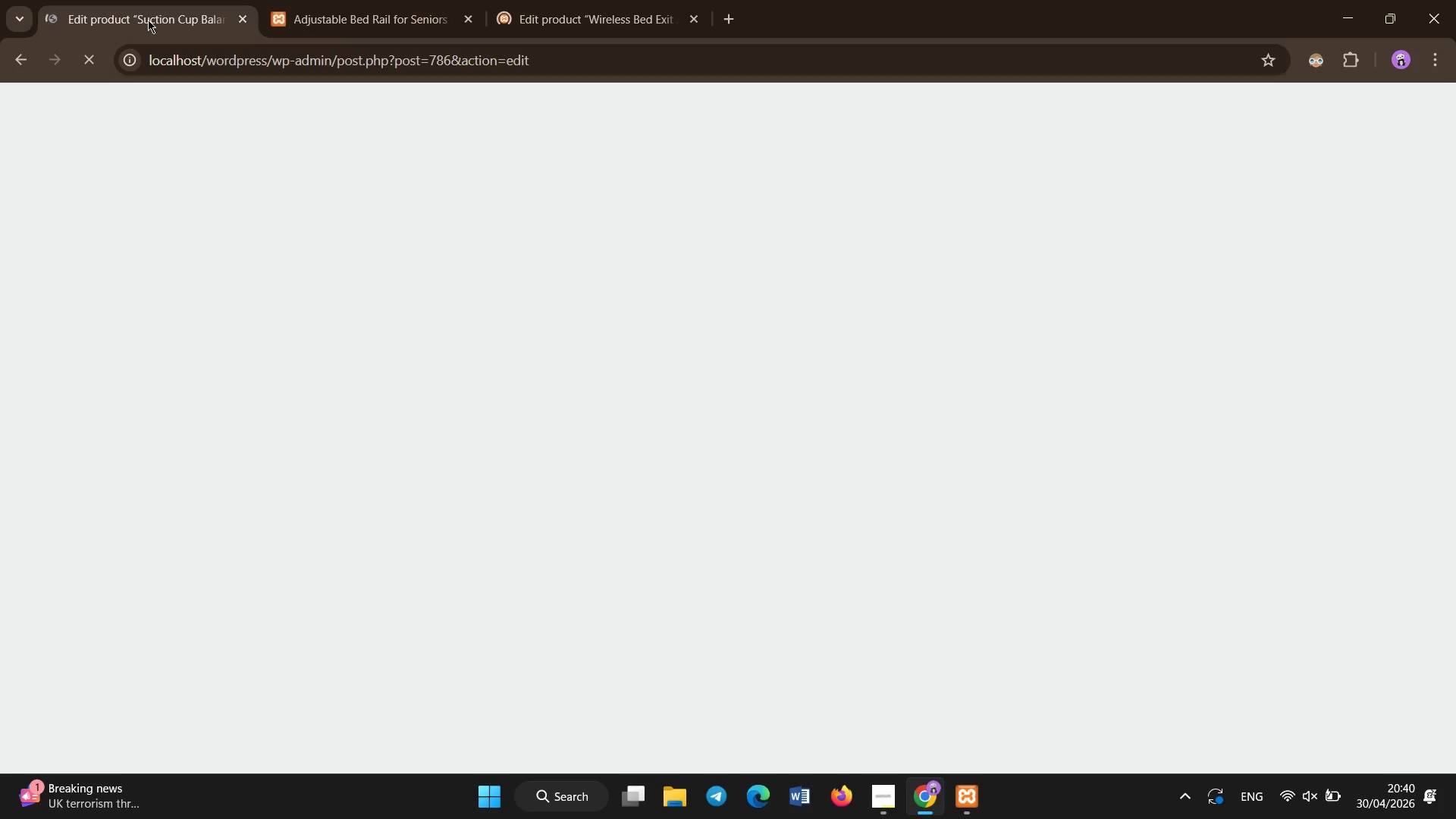 
mouse_move([494, 322])
 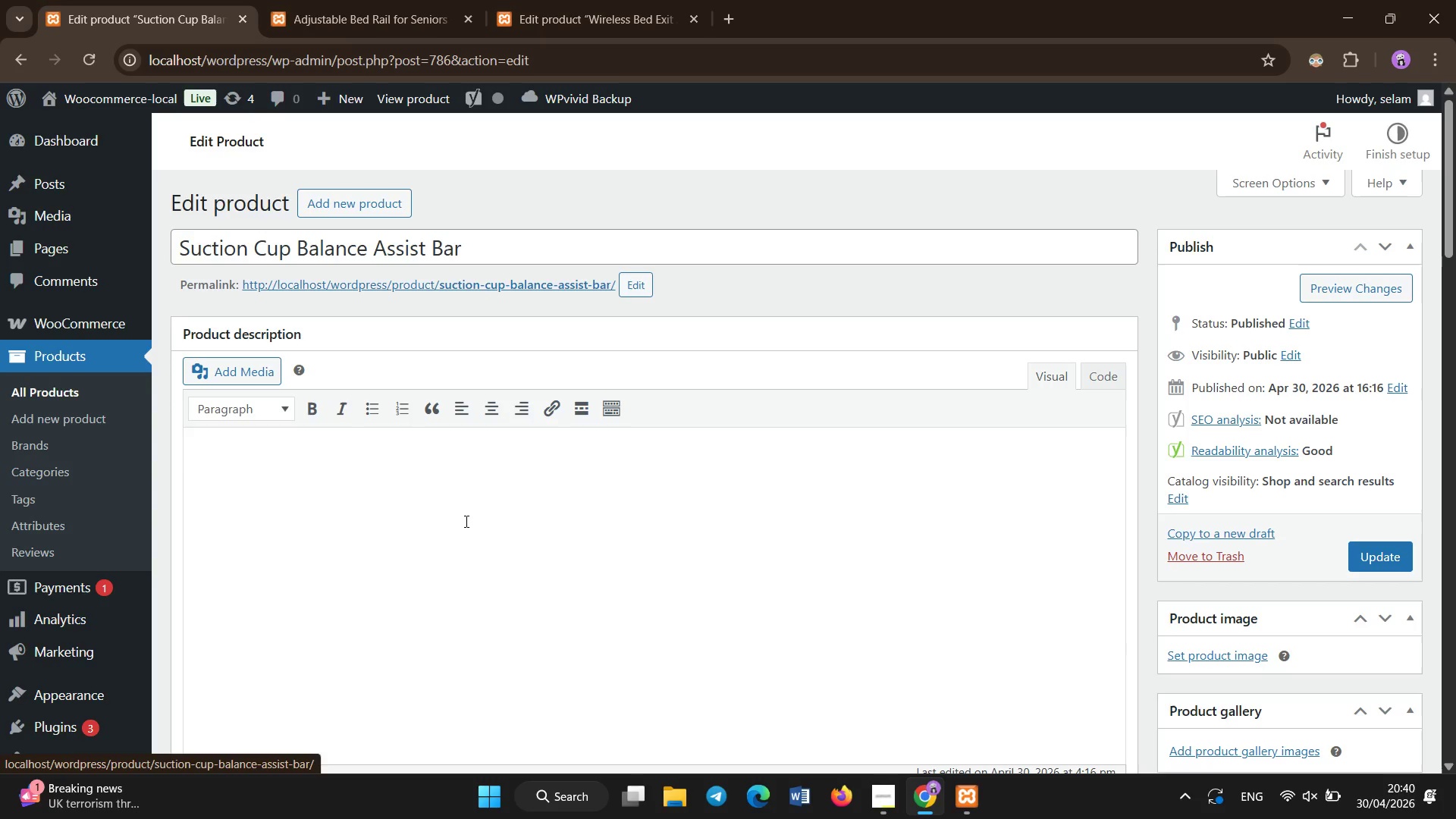 
left_click([466, 522])
 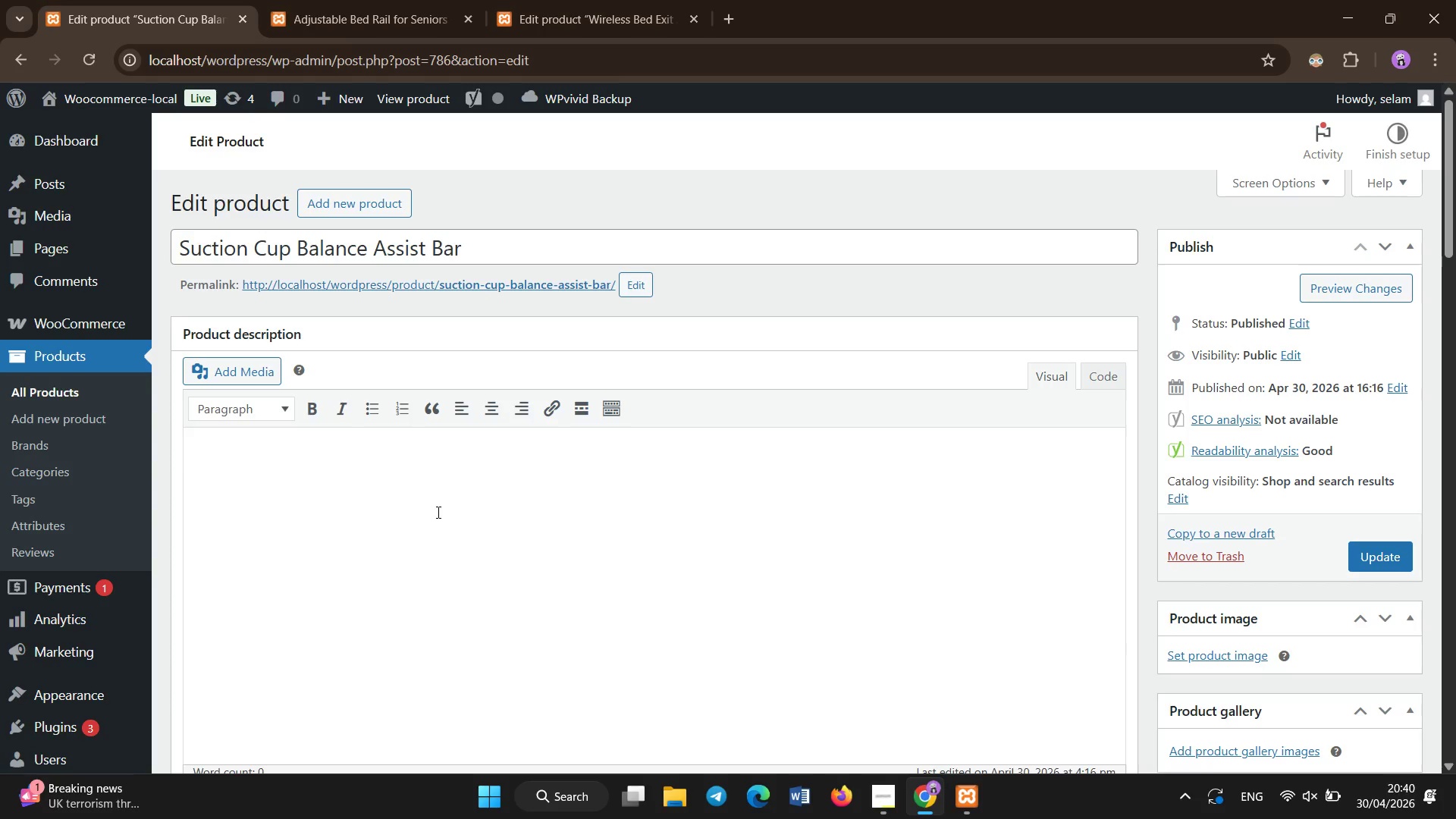 
type(Pot)
key(Backspace)
type(rtable support bar with suction cups for temporary balance assistance. Ideal for bathrooms and daily moni)
key(Backspace)
key(Backspace)
type(bility support.)
 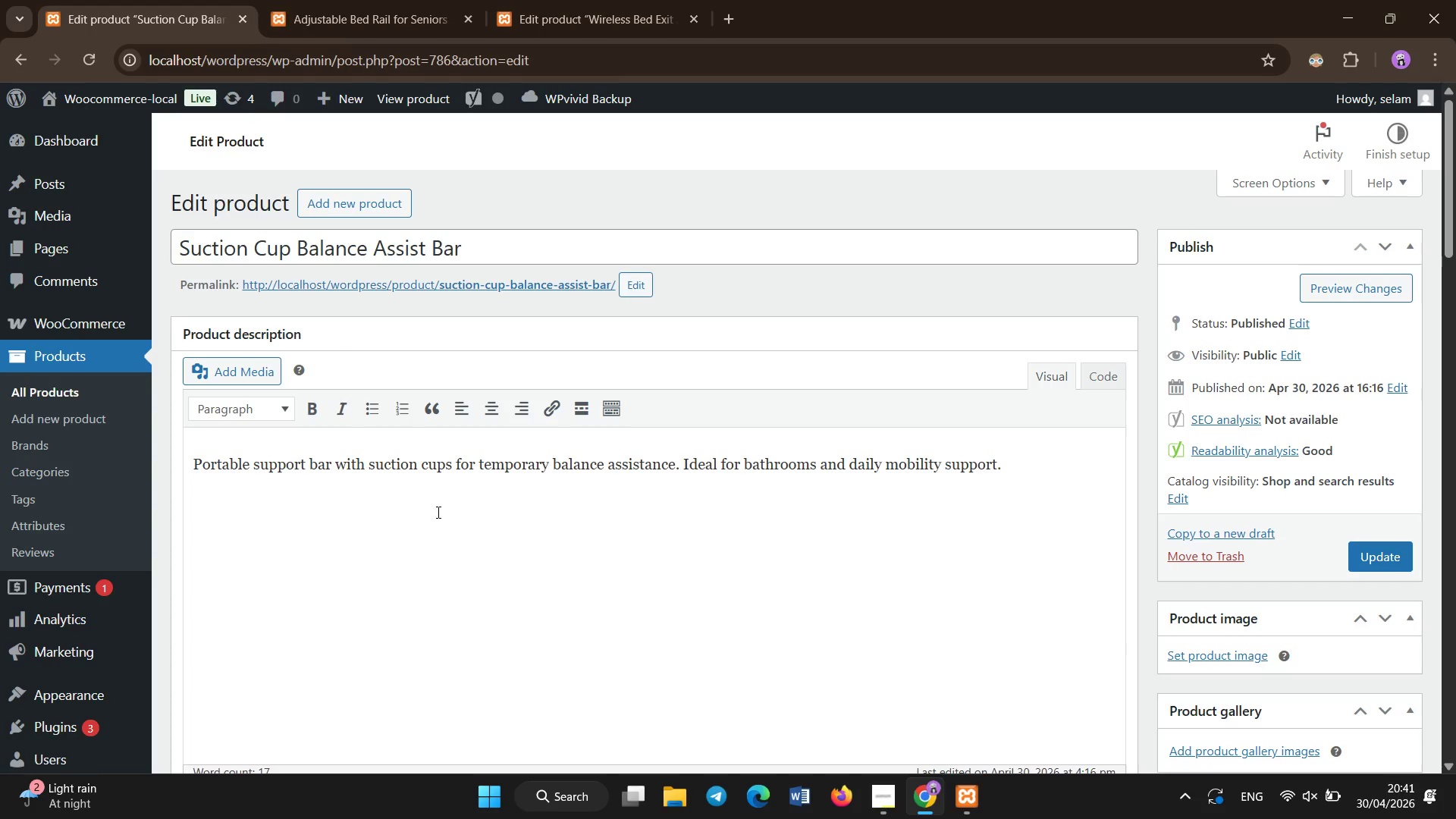 
scroll: coordinate [529, 358], scroll_direction: down, amount: 9.0
 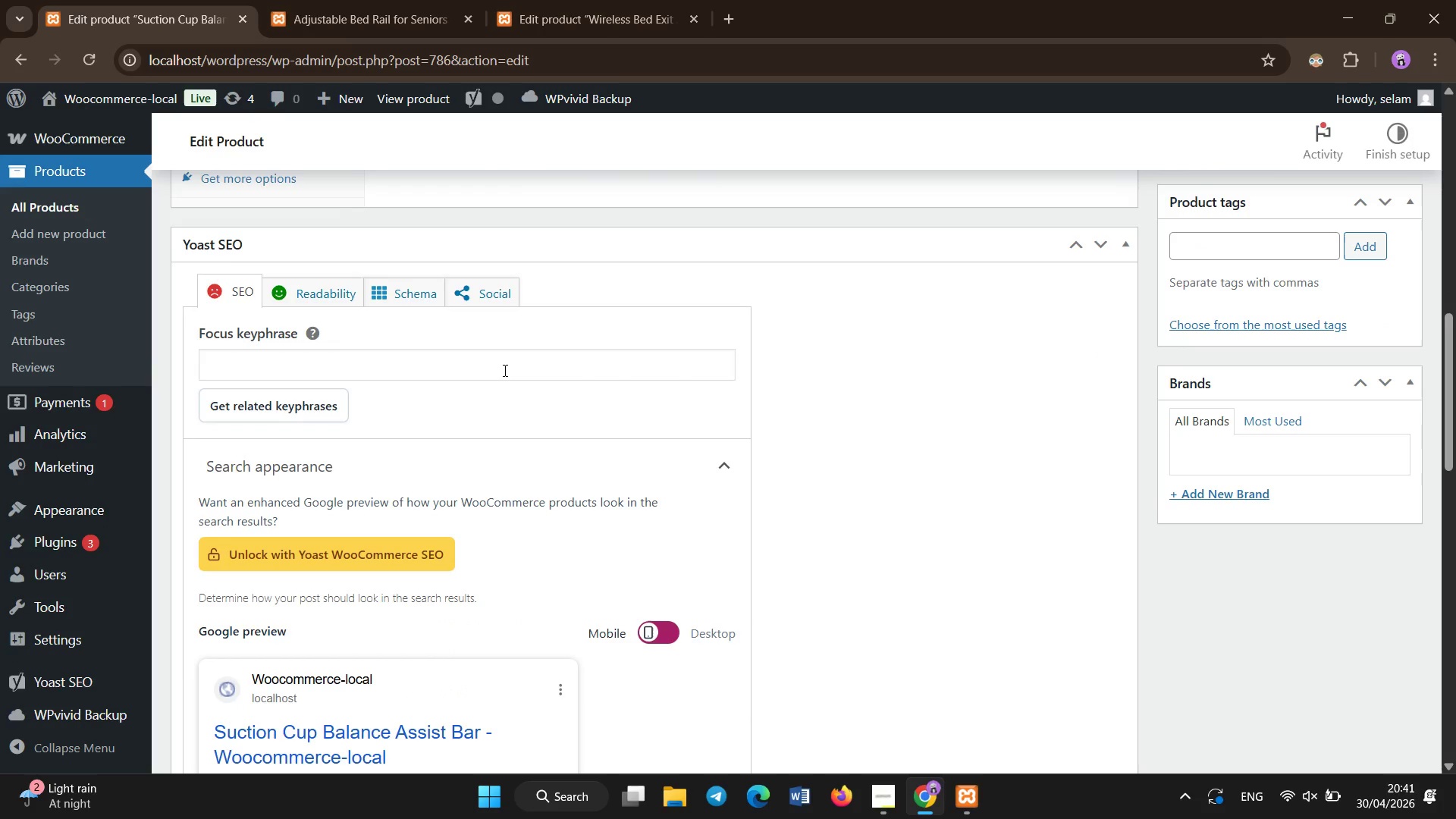 
left_click([505, 371])
 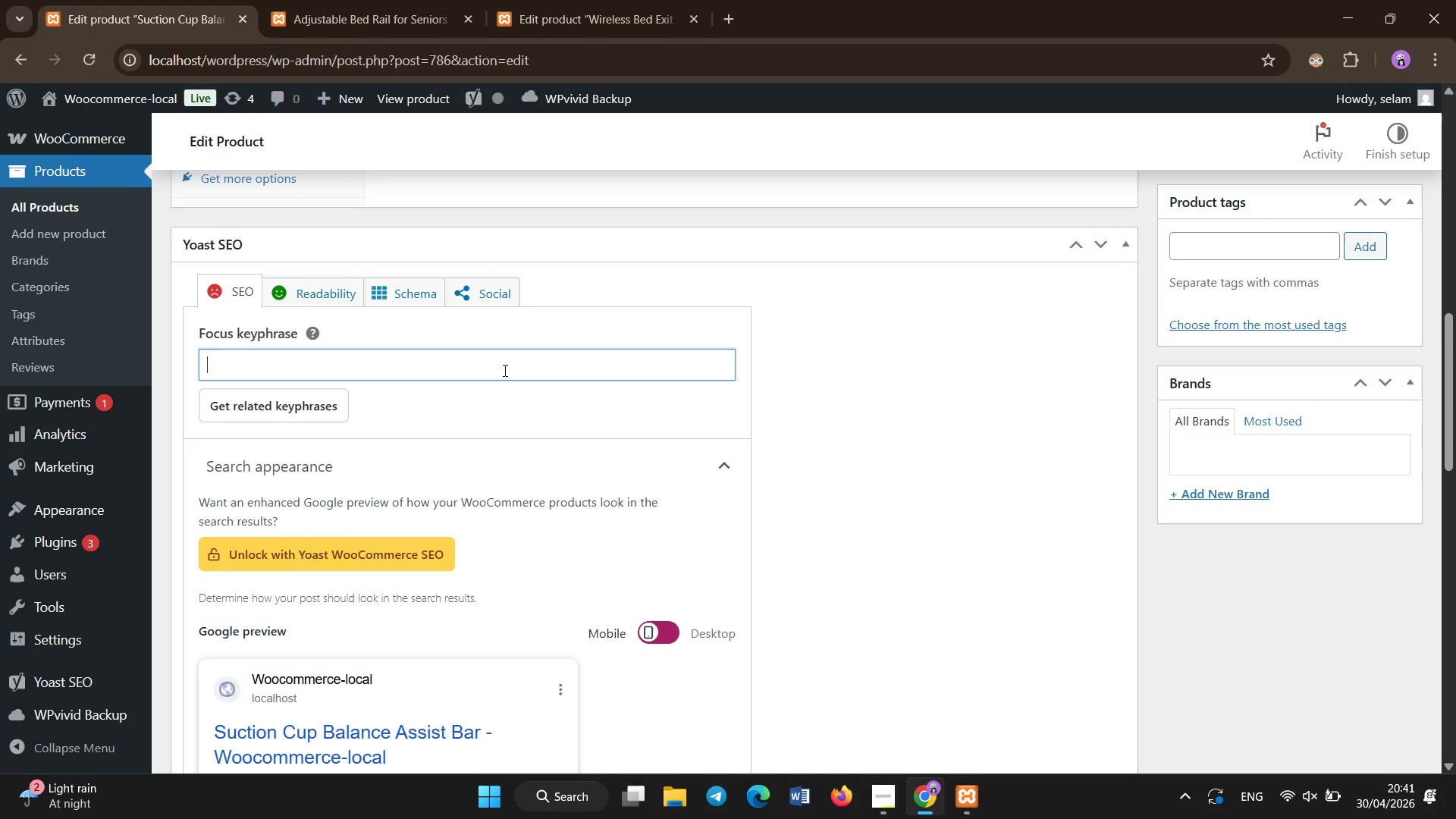 
type(QA)
key(Backspace)
key(Backspace)
type(assit ba)
key(Backspace)
key(Backspace)
key(Backspace)
key(Backspace)
key(Backspace)
key(Backspace)
type(sist bar  for bathroom safety seniors)
 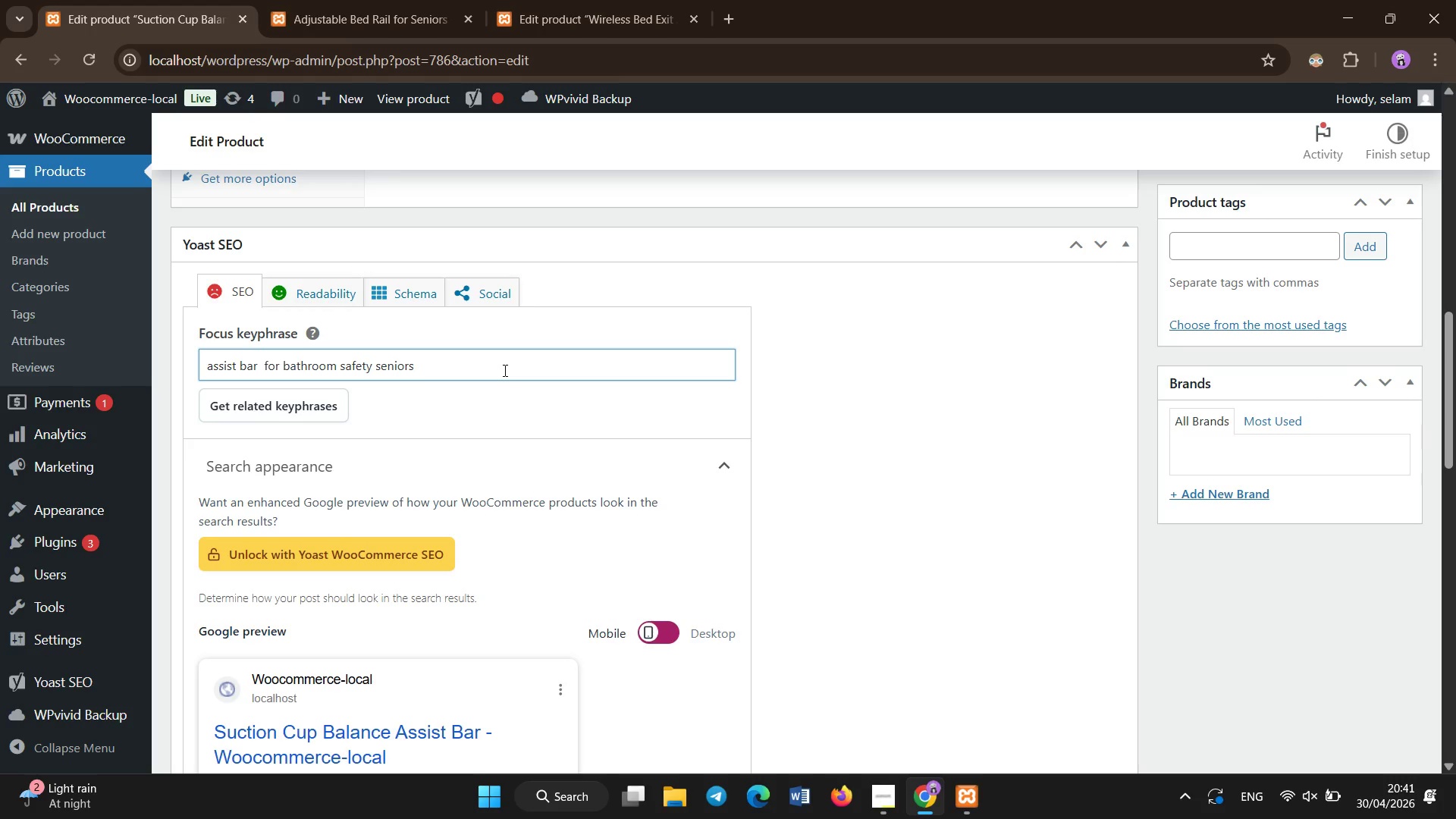 
scroll: coordinate [488, 604], scroll_direction: down, amount: 5.0
 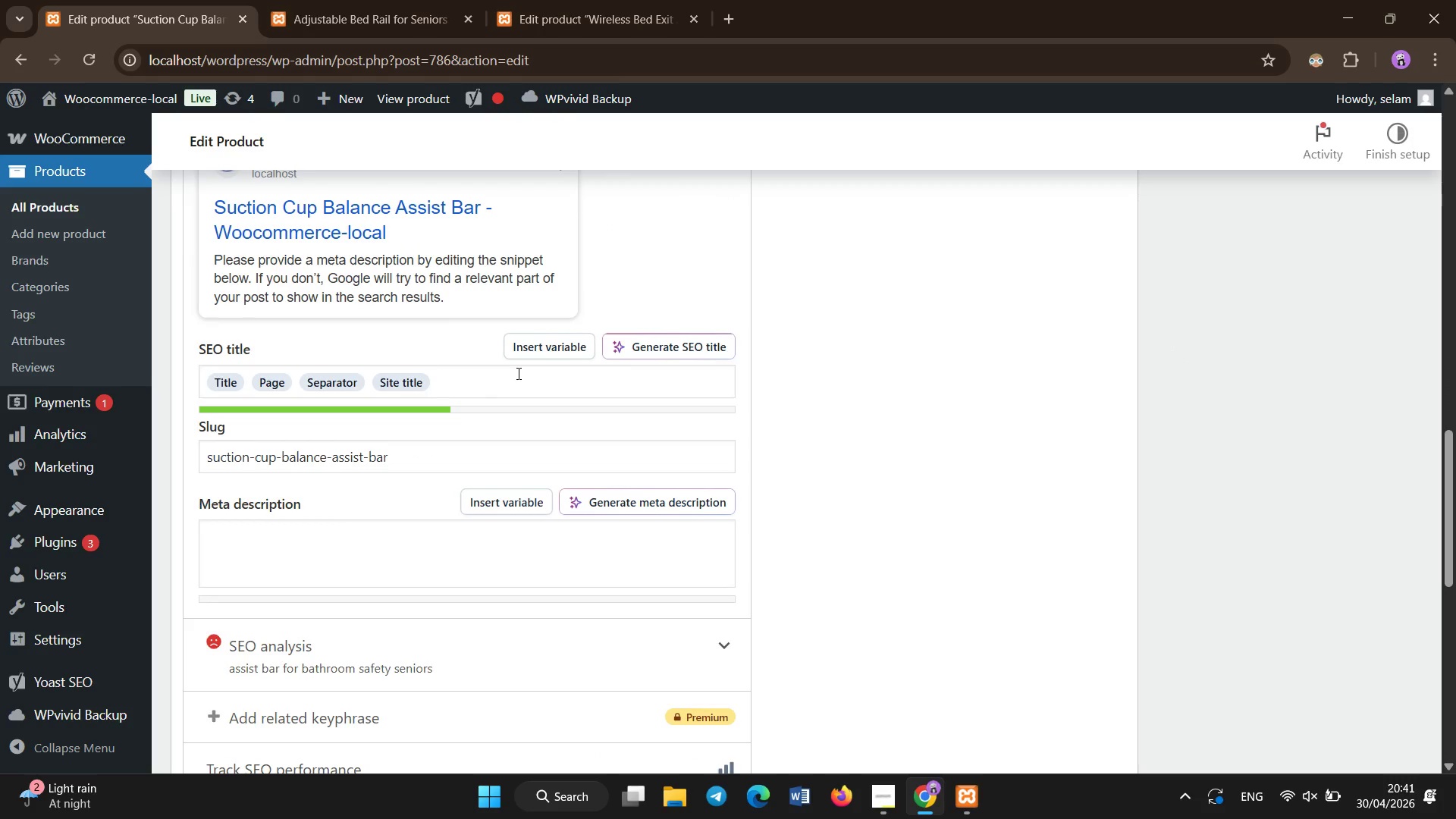 
left_click([519, 374])
 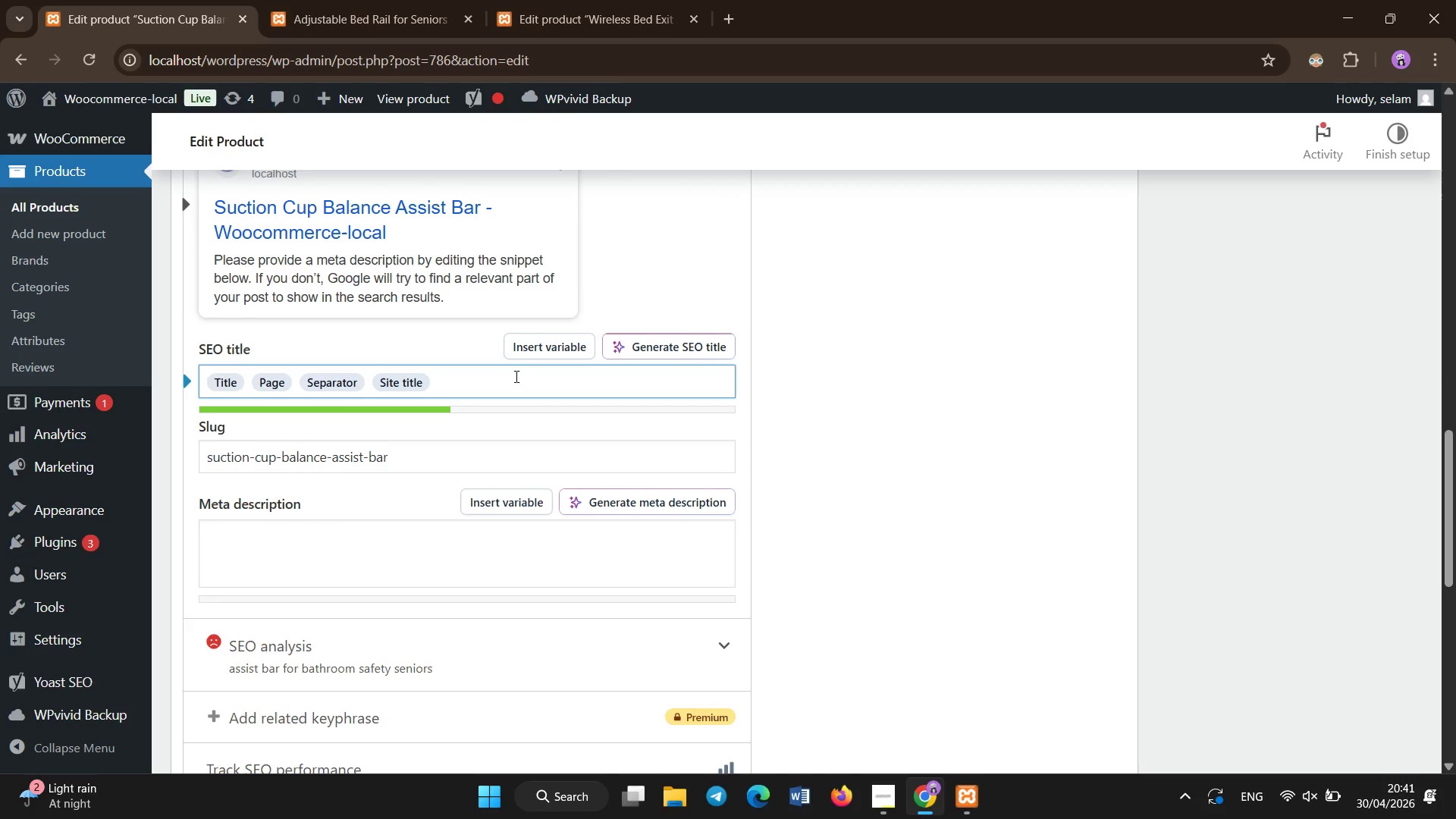 
key(Backspace)
 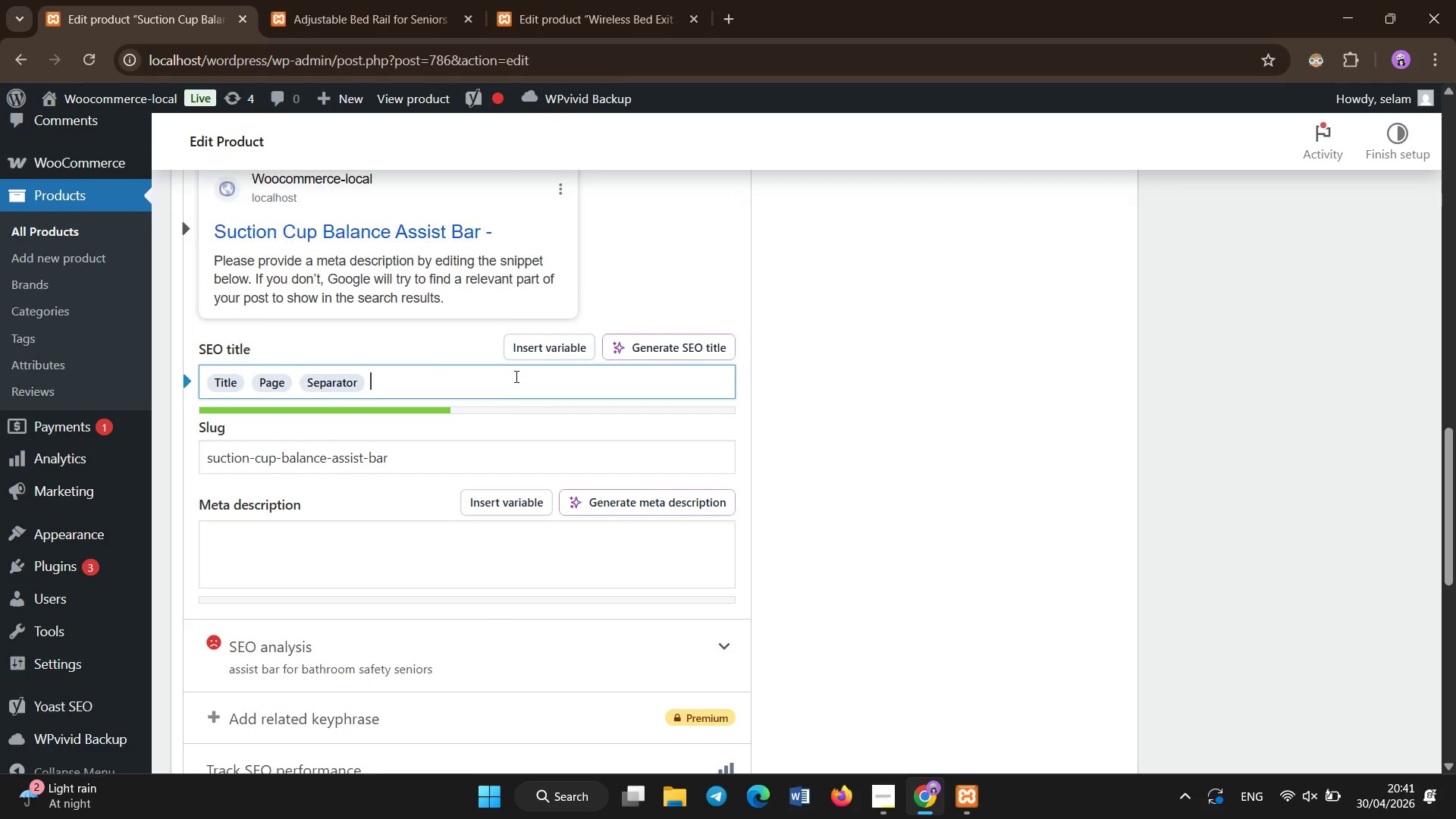 
key(Backspace)
 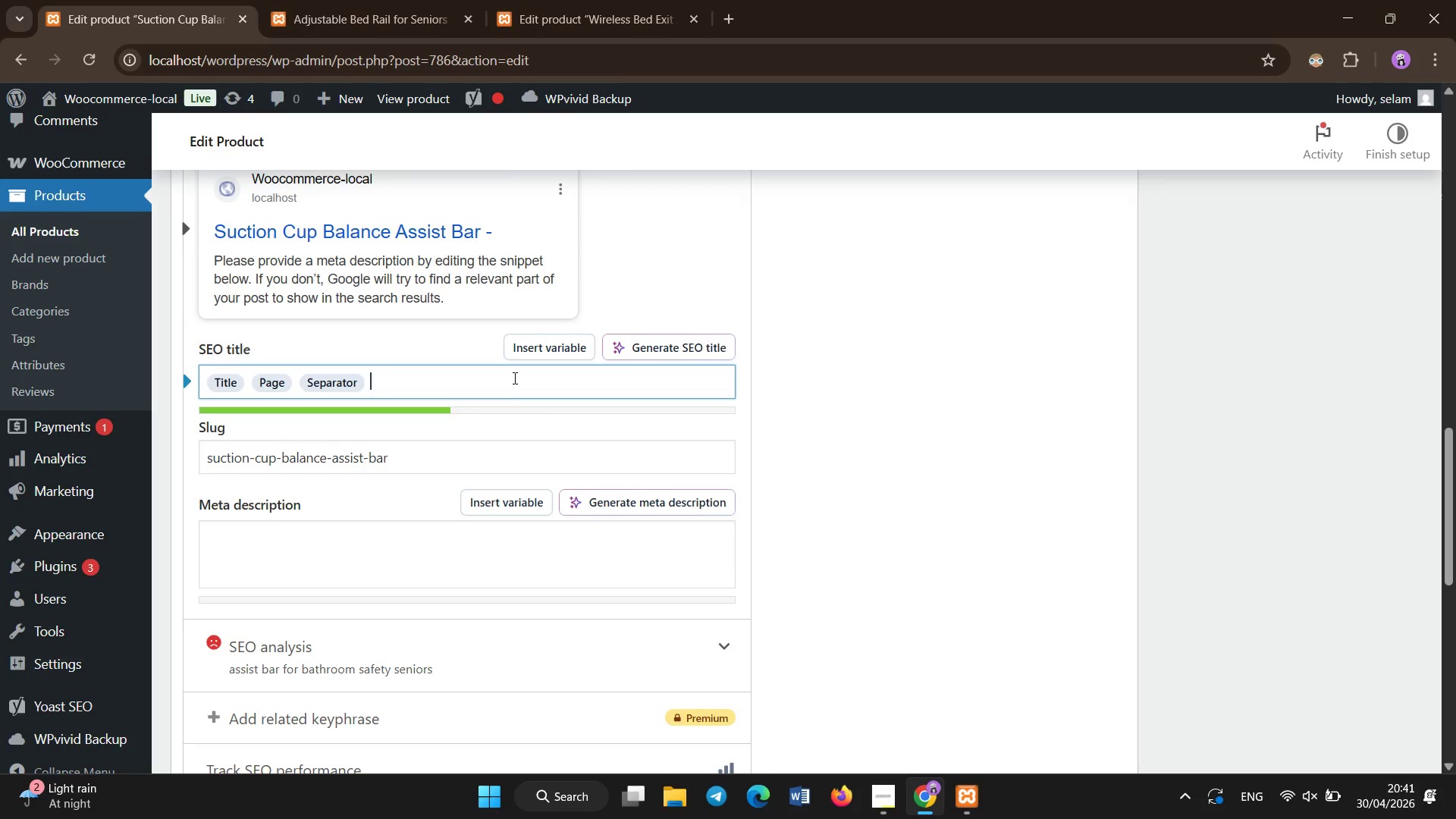 
key(Backspace)
 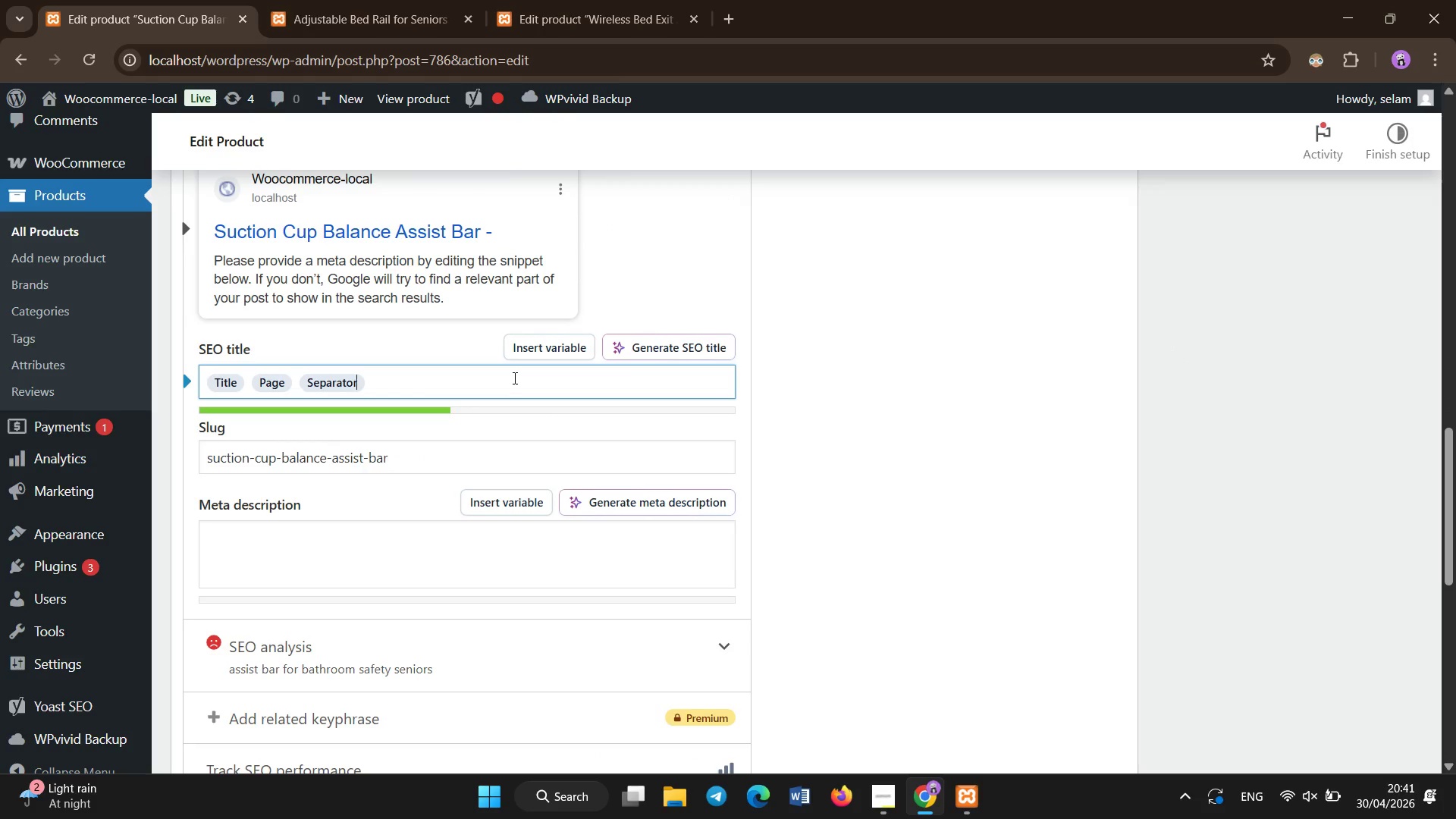 
key(Backspace)
 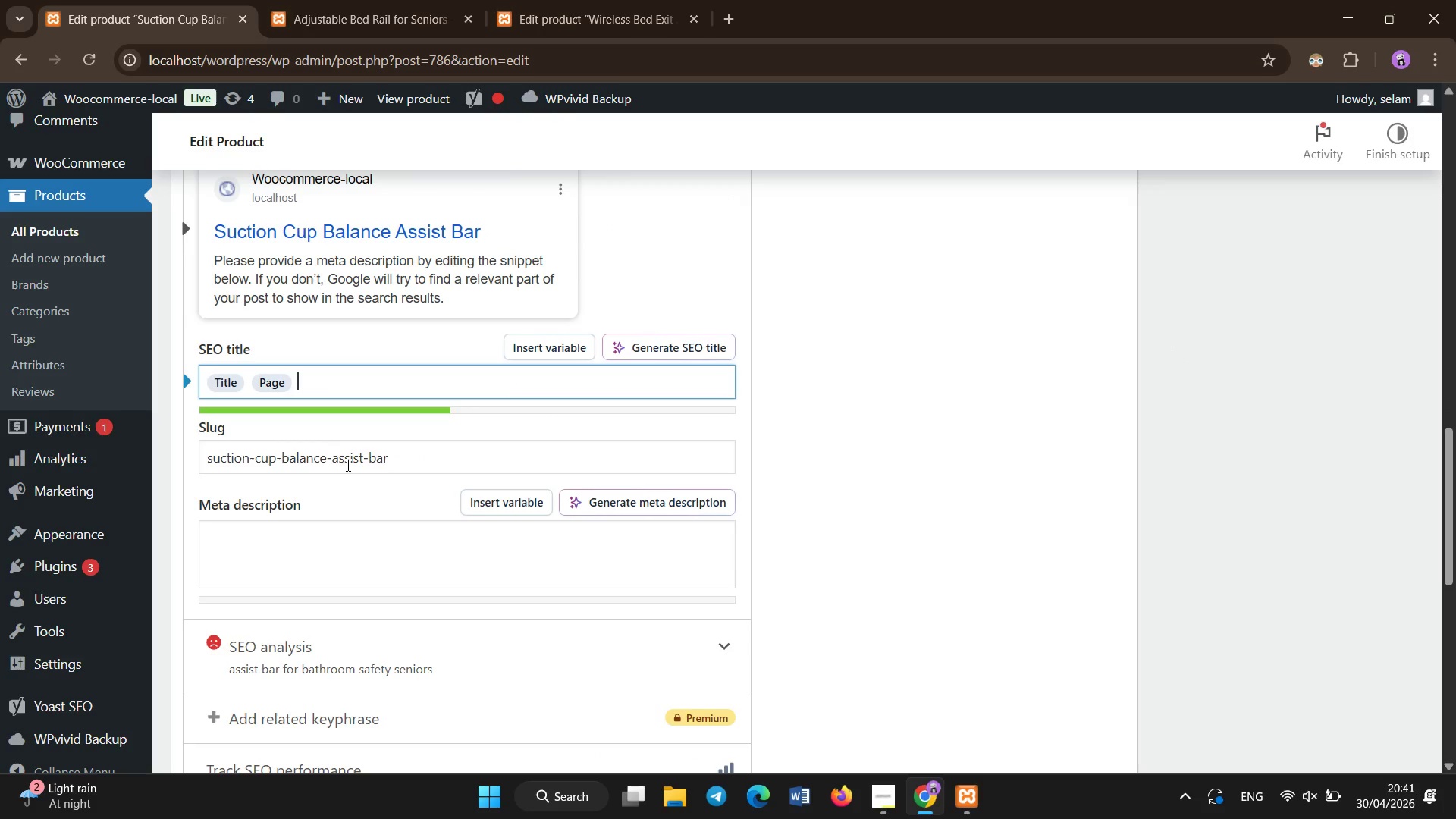 
left_click([352, 563])
 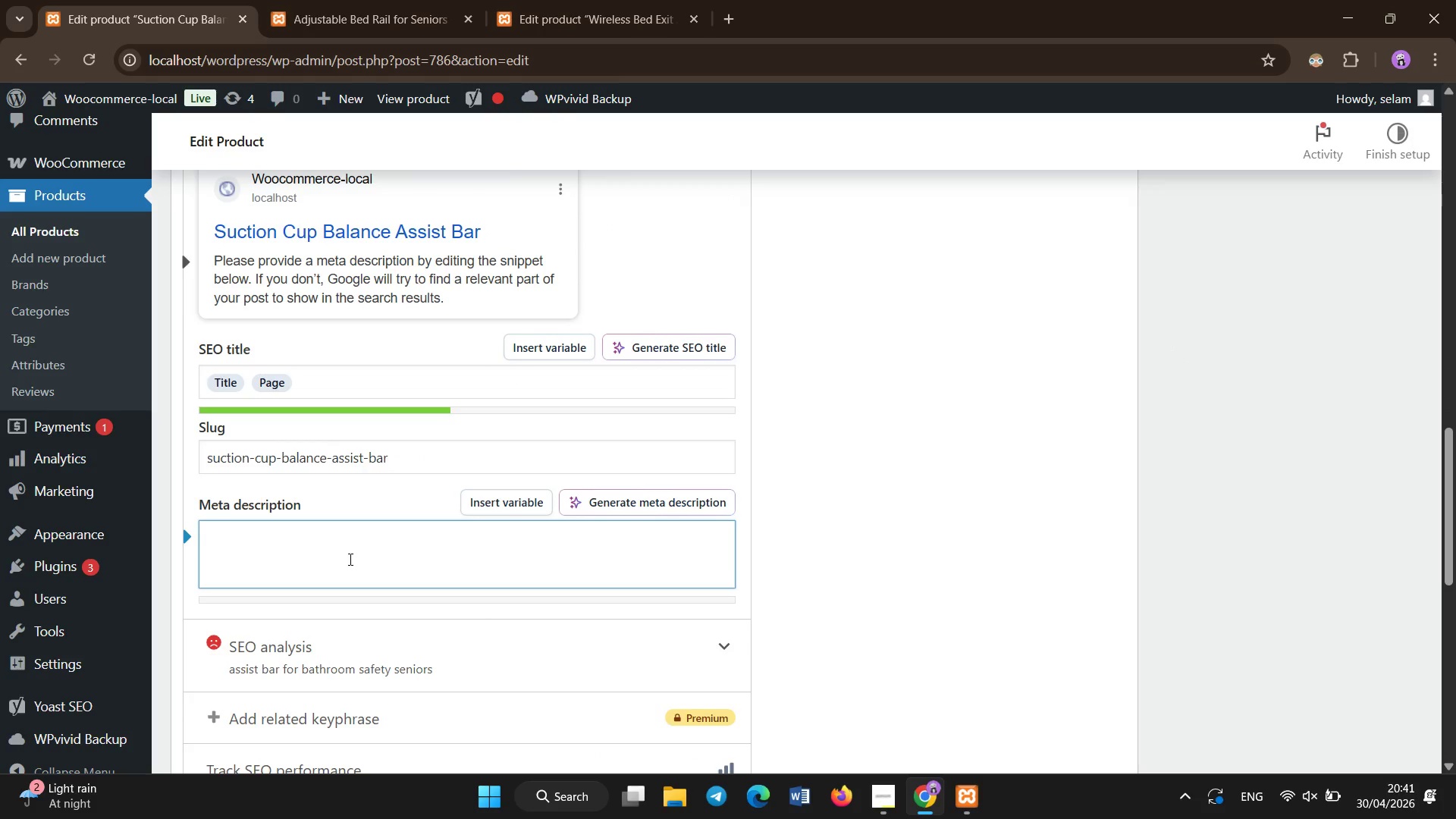 
type(Portable support bar with sucto)
 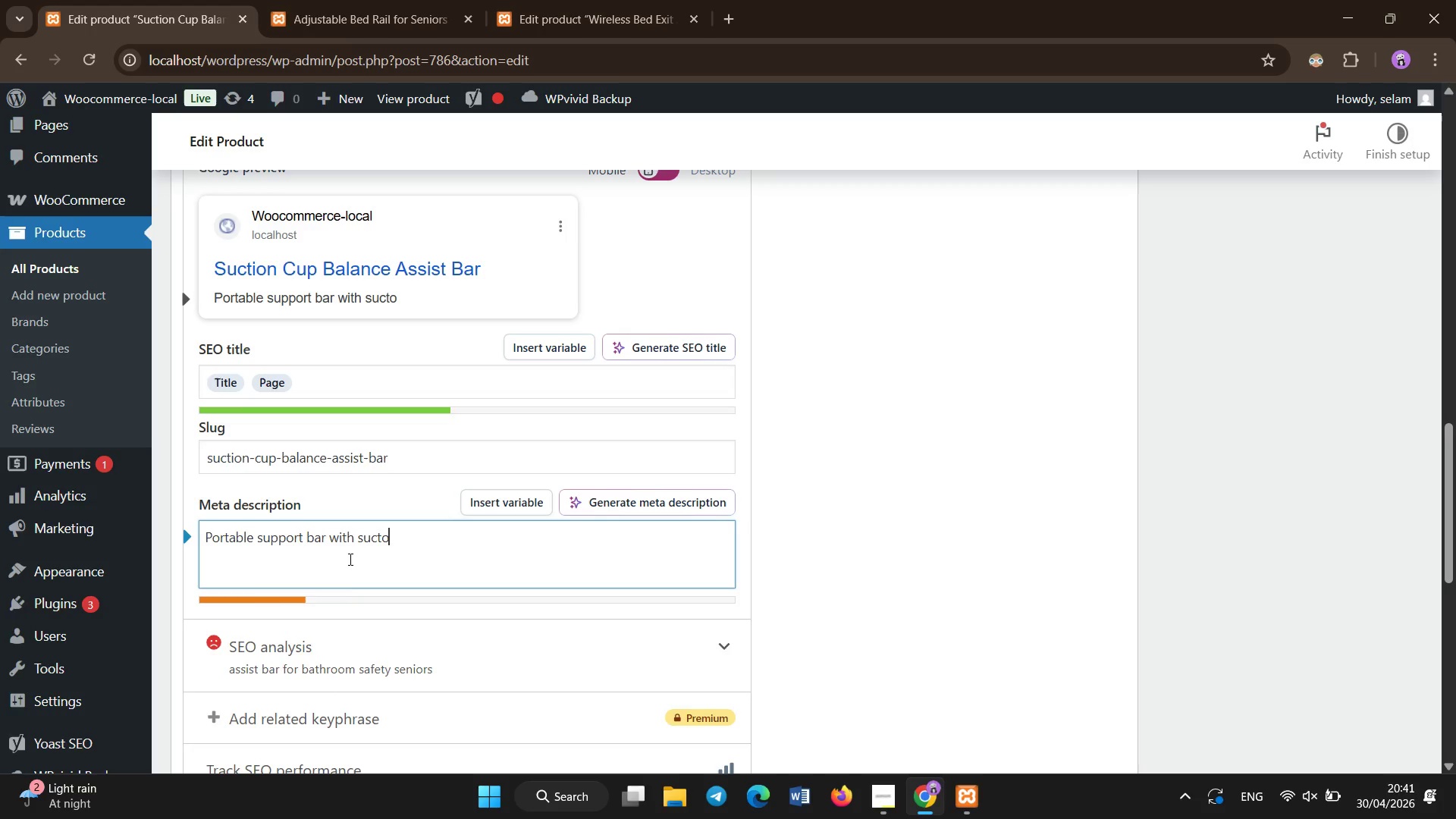 
key(Control+S)
 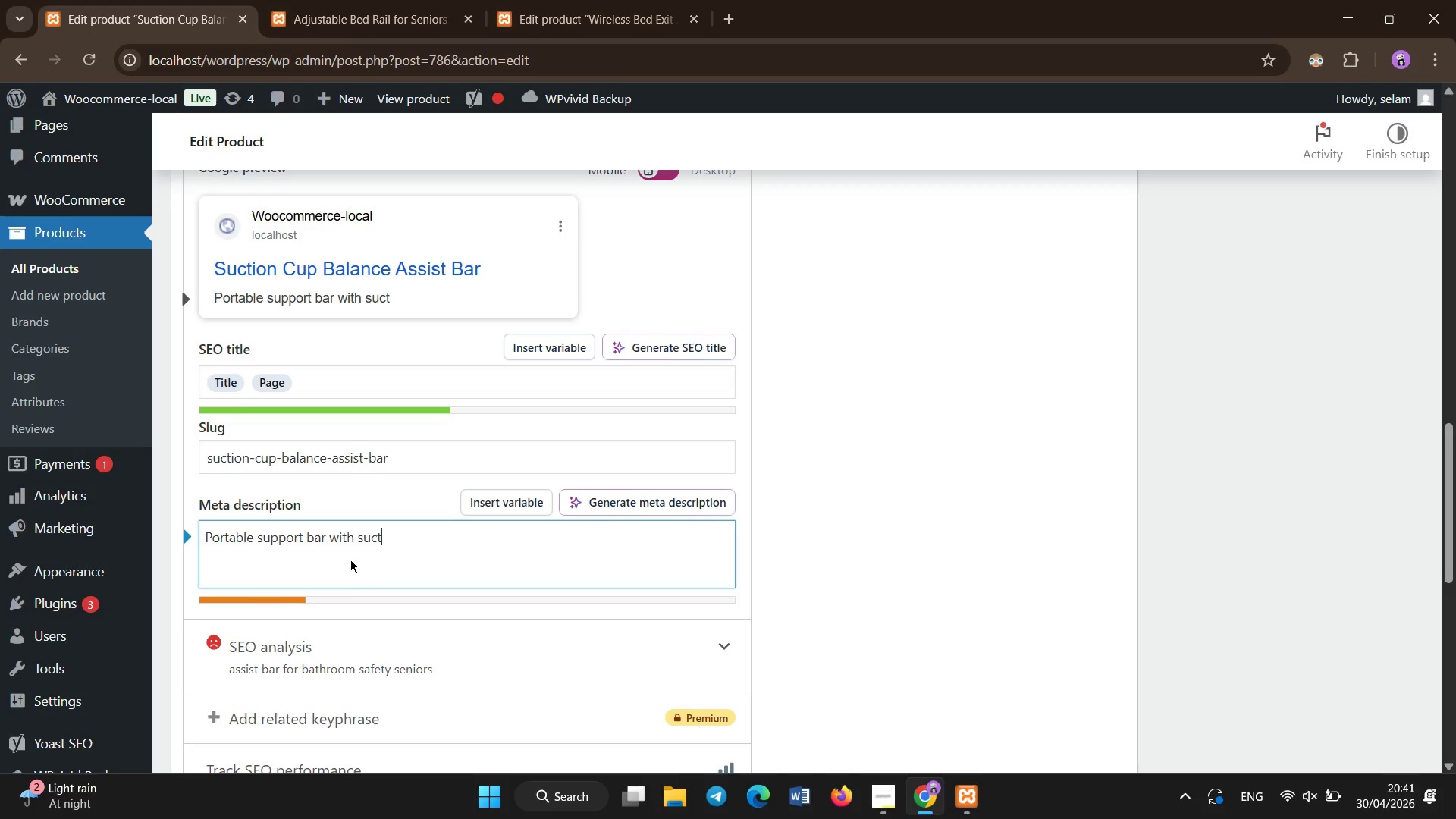 
key(Backspace)
 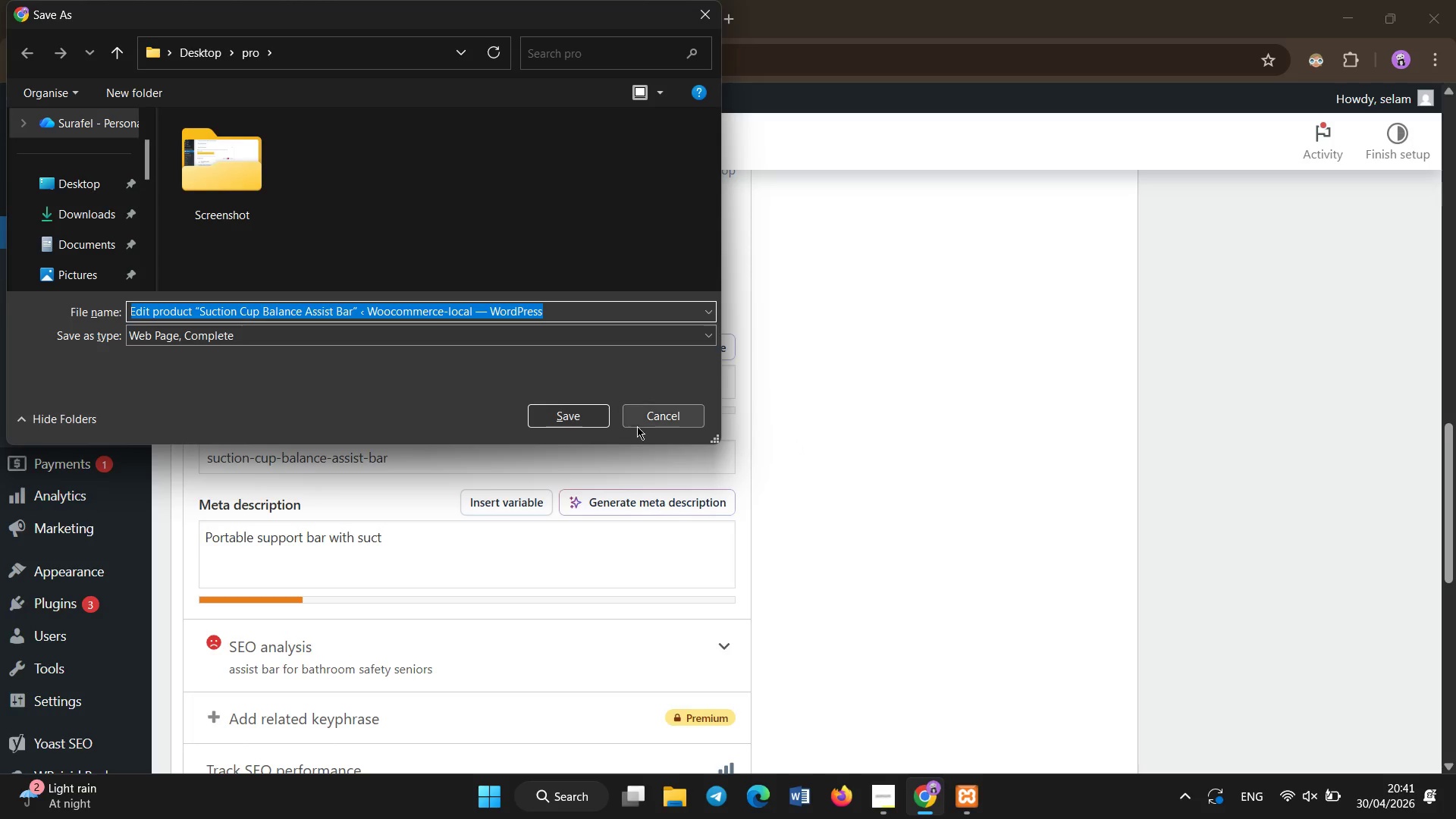 
left_click([479, 541])
 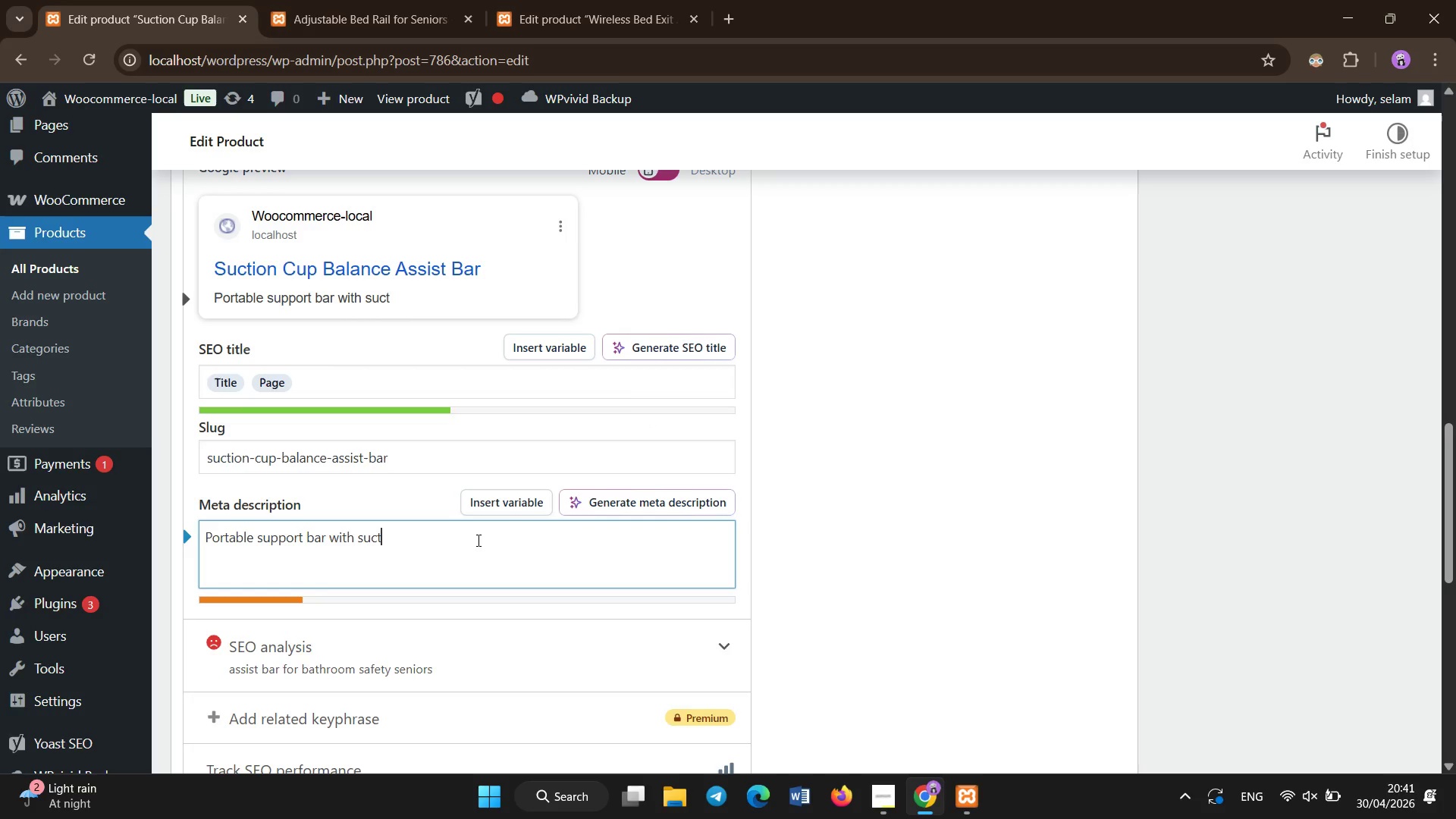 
hold_key(key=ControlLeft, duration=0.84)
 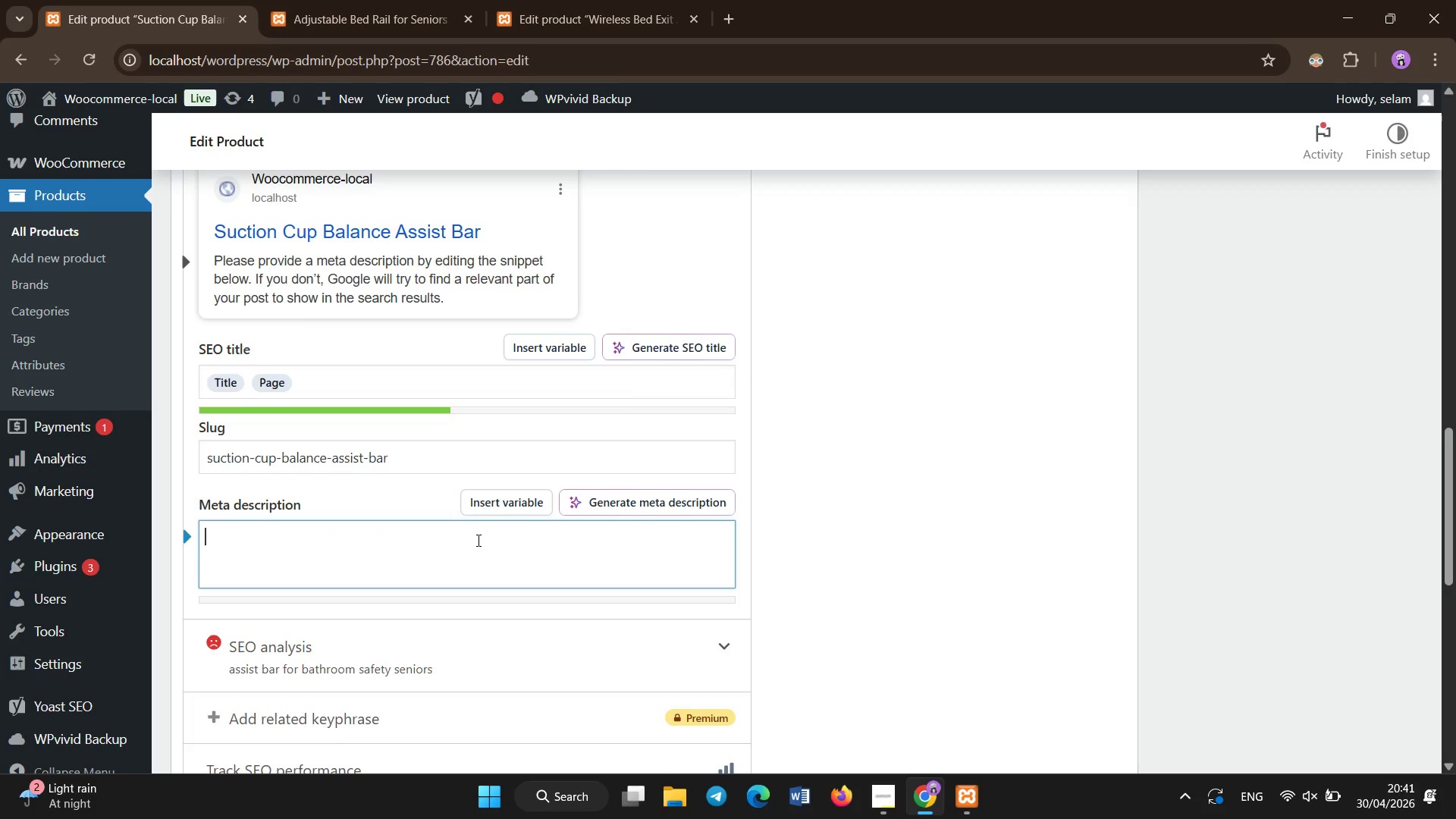 
hold_key(key=A, duration=0.33)
 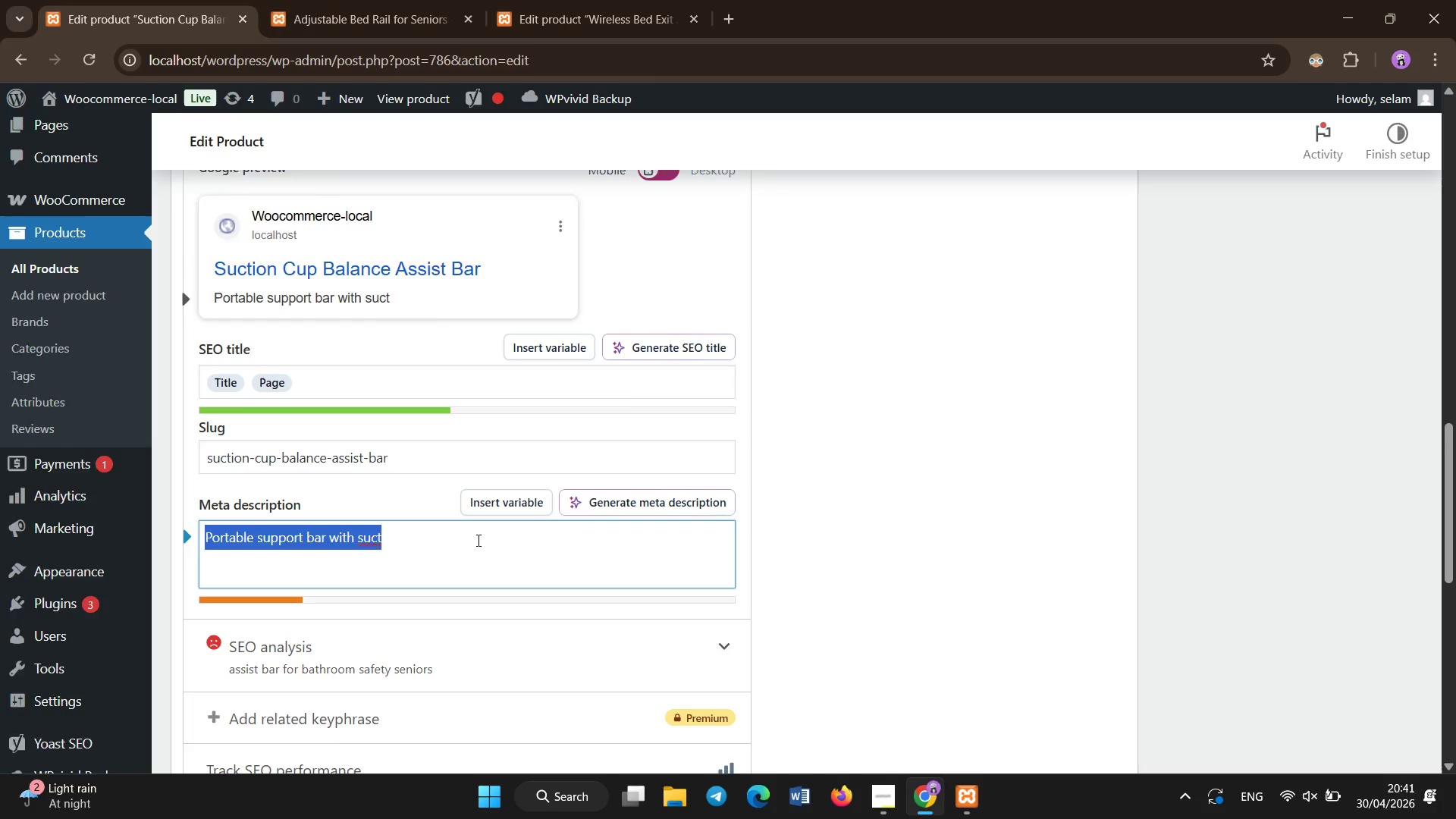 
key(Backspace)
type(Accessibility-focused assit )
key(Backspace)
key(Backspace)
type(st bar design)
key(Backspace)
key(Backspace)
key(Backspace)
key(Backspace)
type(i)
key(Backspace)
type(signedforaging )
key(Backspace)
type(-in-place safety )
key(Backspace)
type(, providing temporary balce)
key(Backspace)
key(Backspace)
type(ances support inb)
key(Backspace)
type( bathroom envir)
key(Backspace)
type(ronments.)
 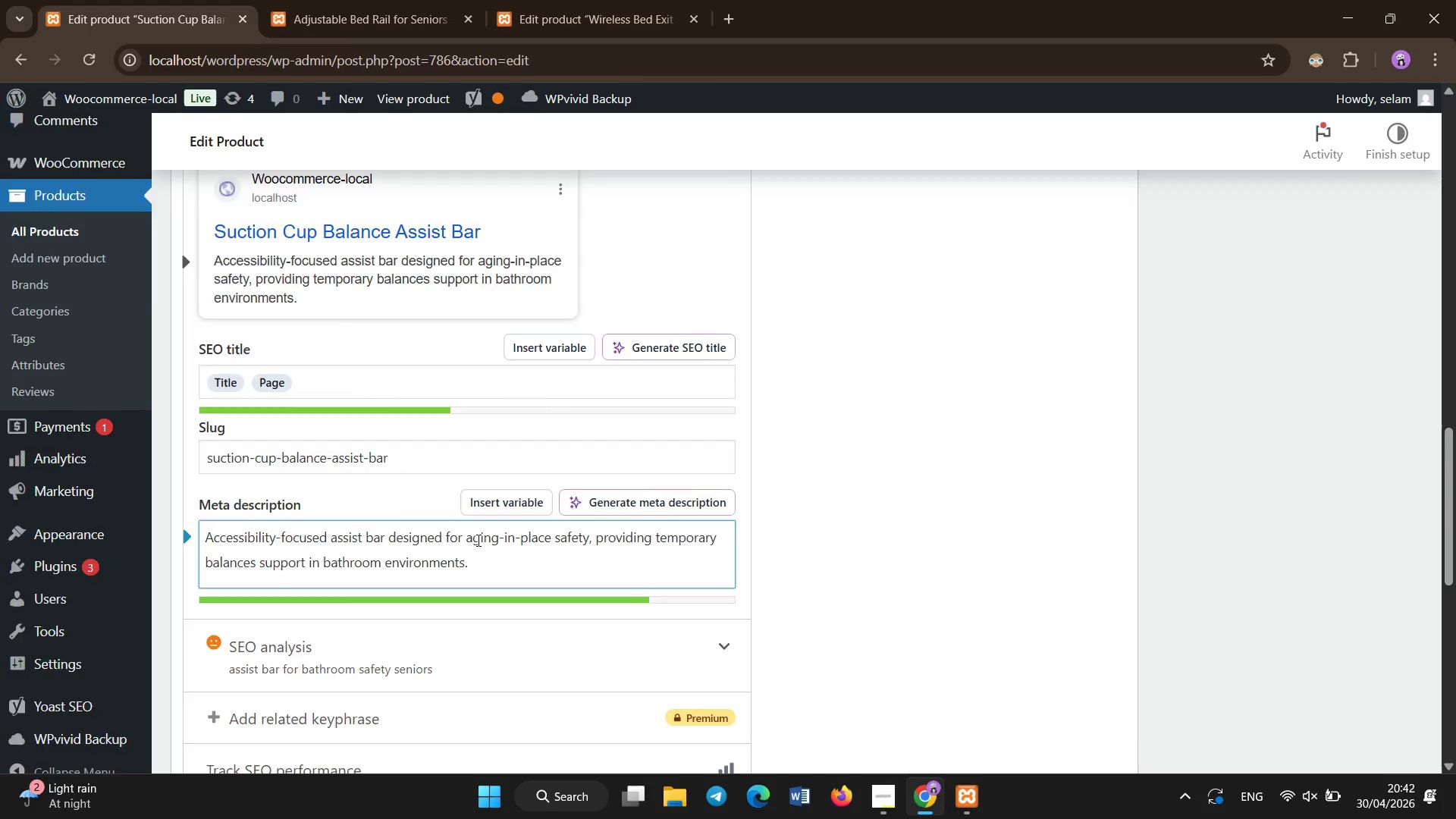 
scroll: coordinate [370, 620], scroll_direction: up, amount: 9.0
 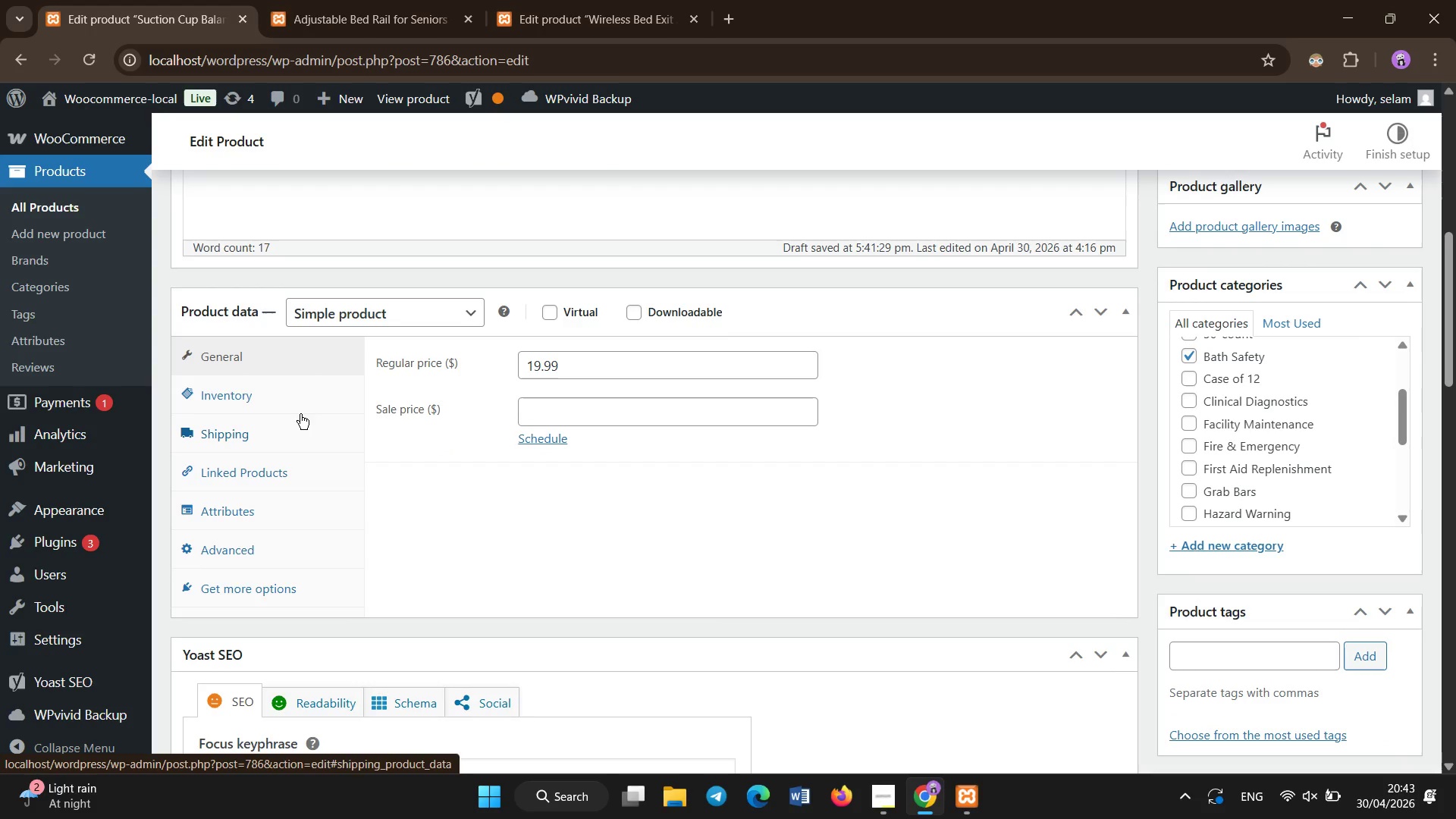 
left_click([300, 408])
 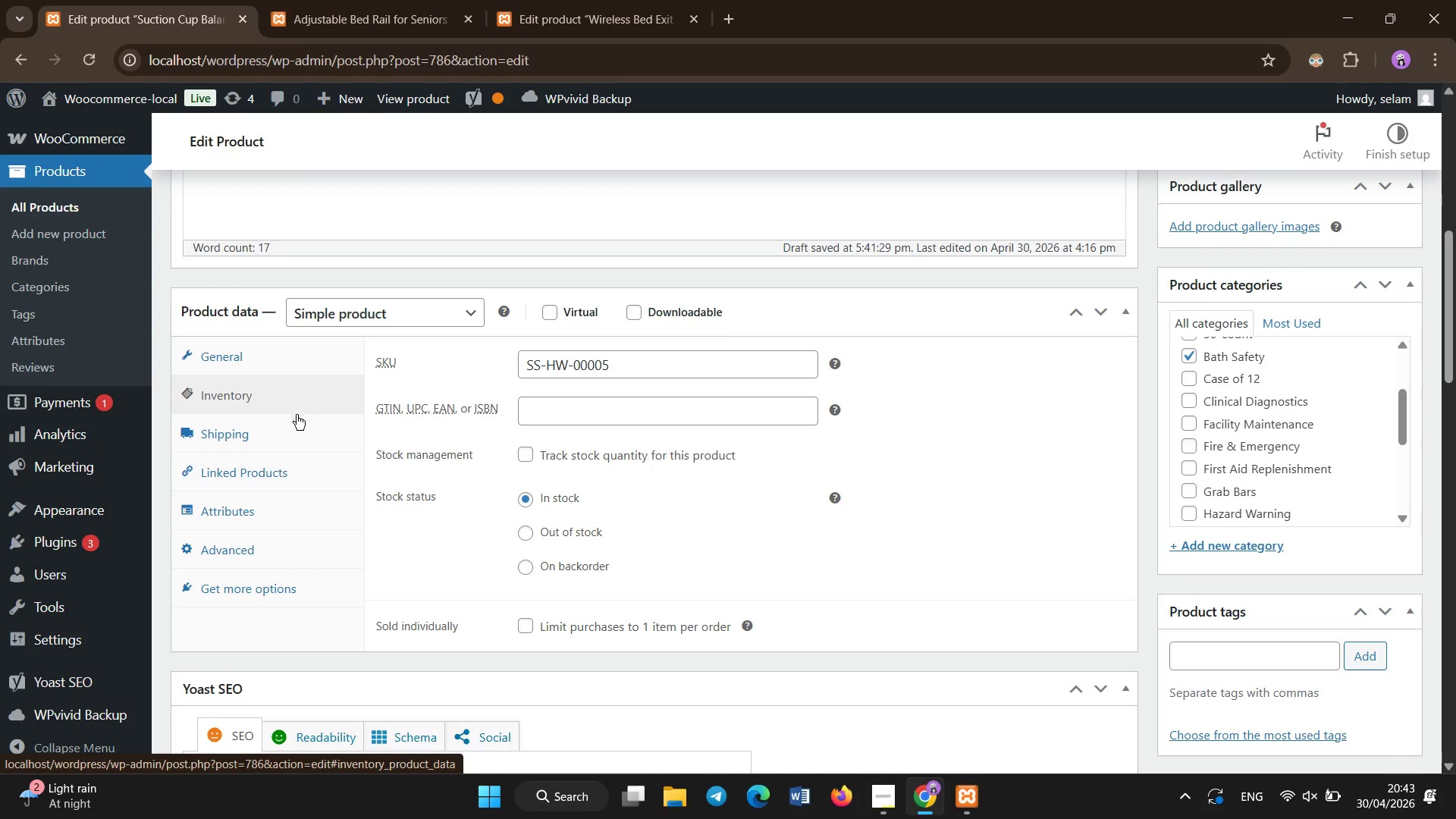 
left_click([297, 433])
 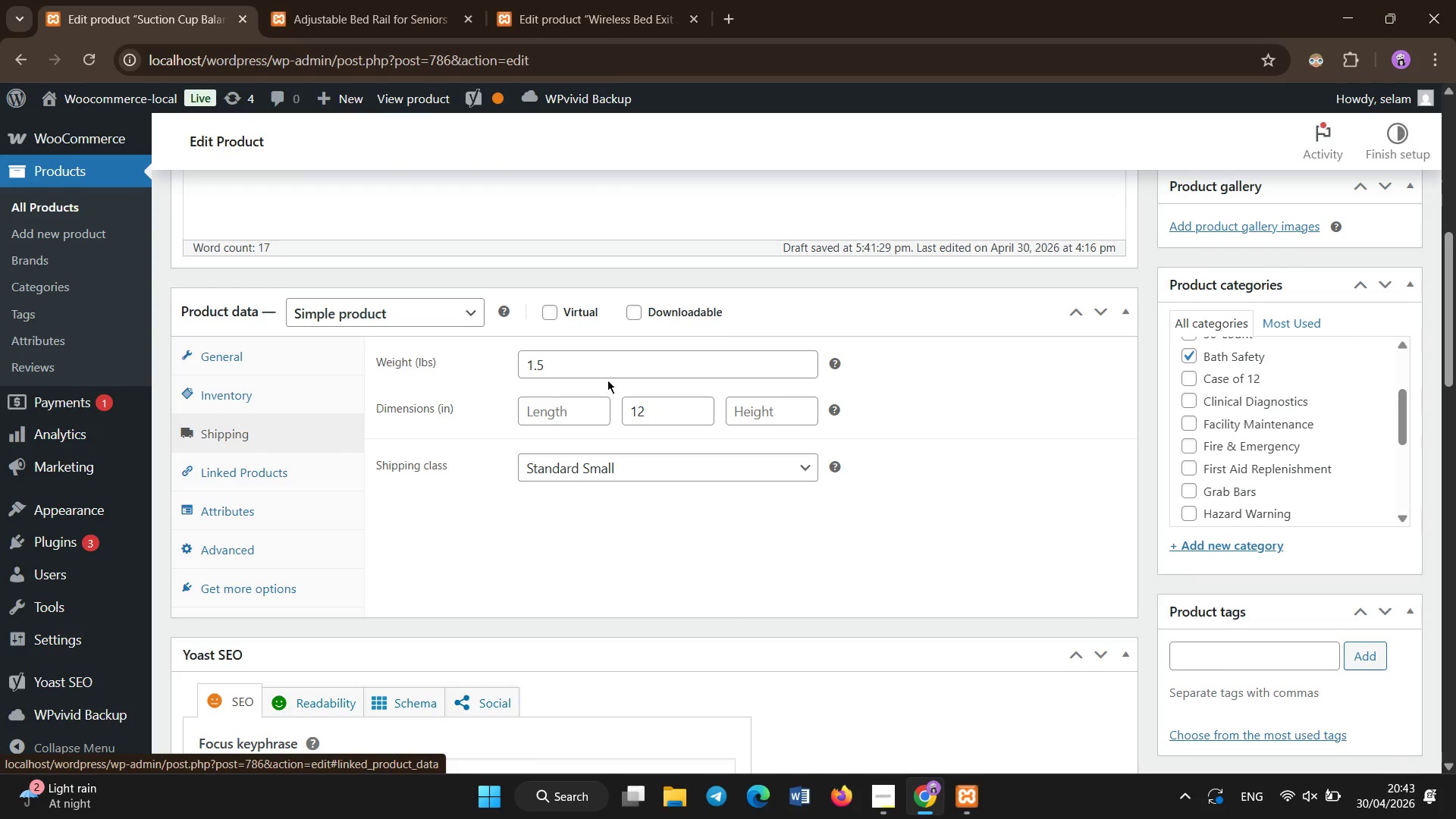 
left_click([579, 408])
 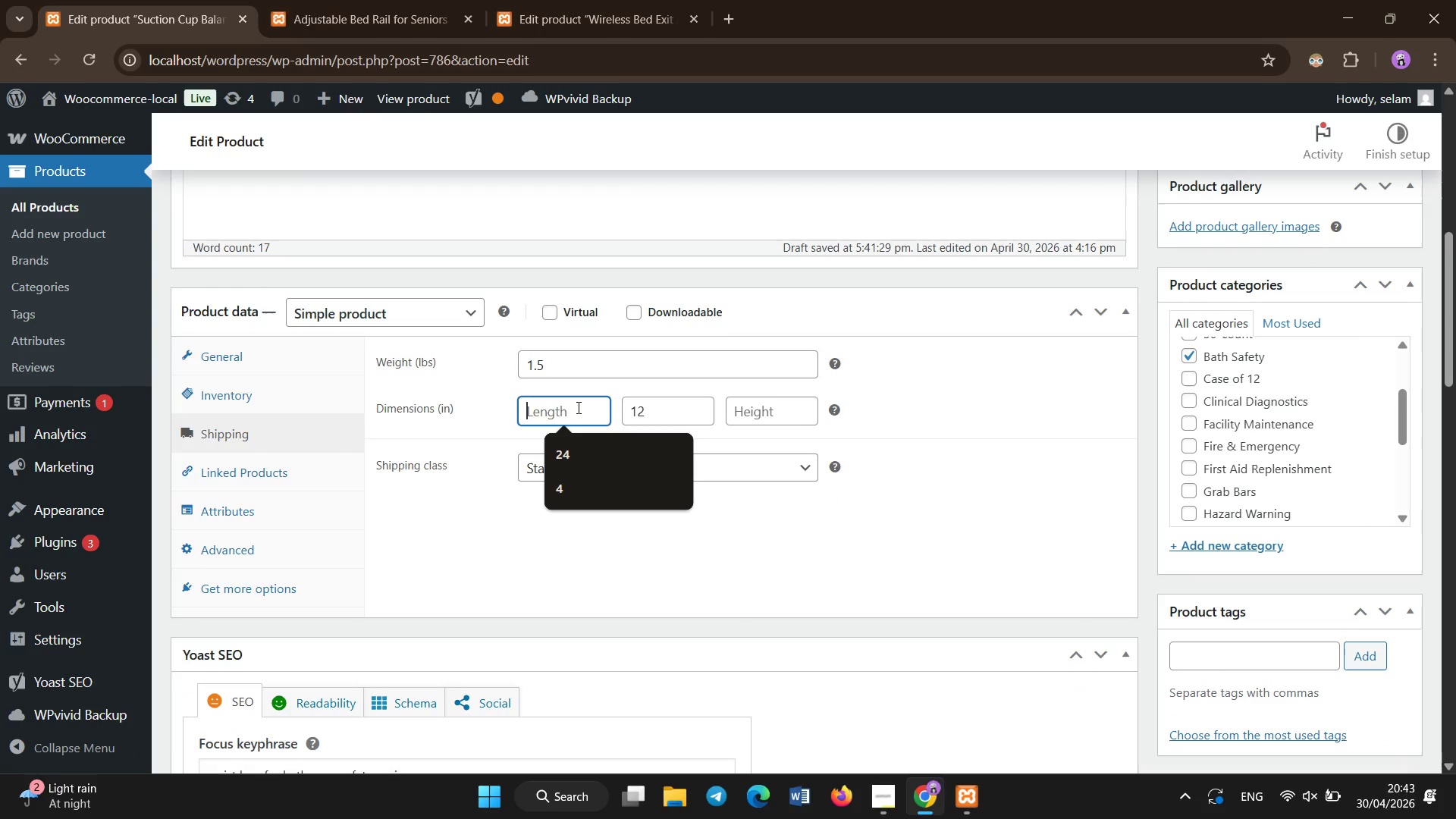 
key(End)
 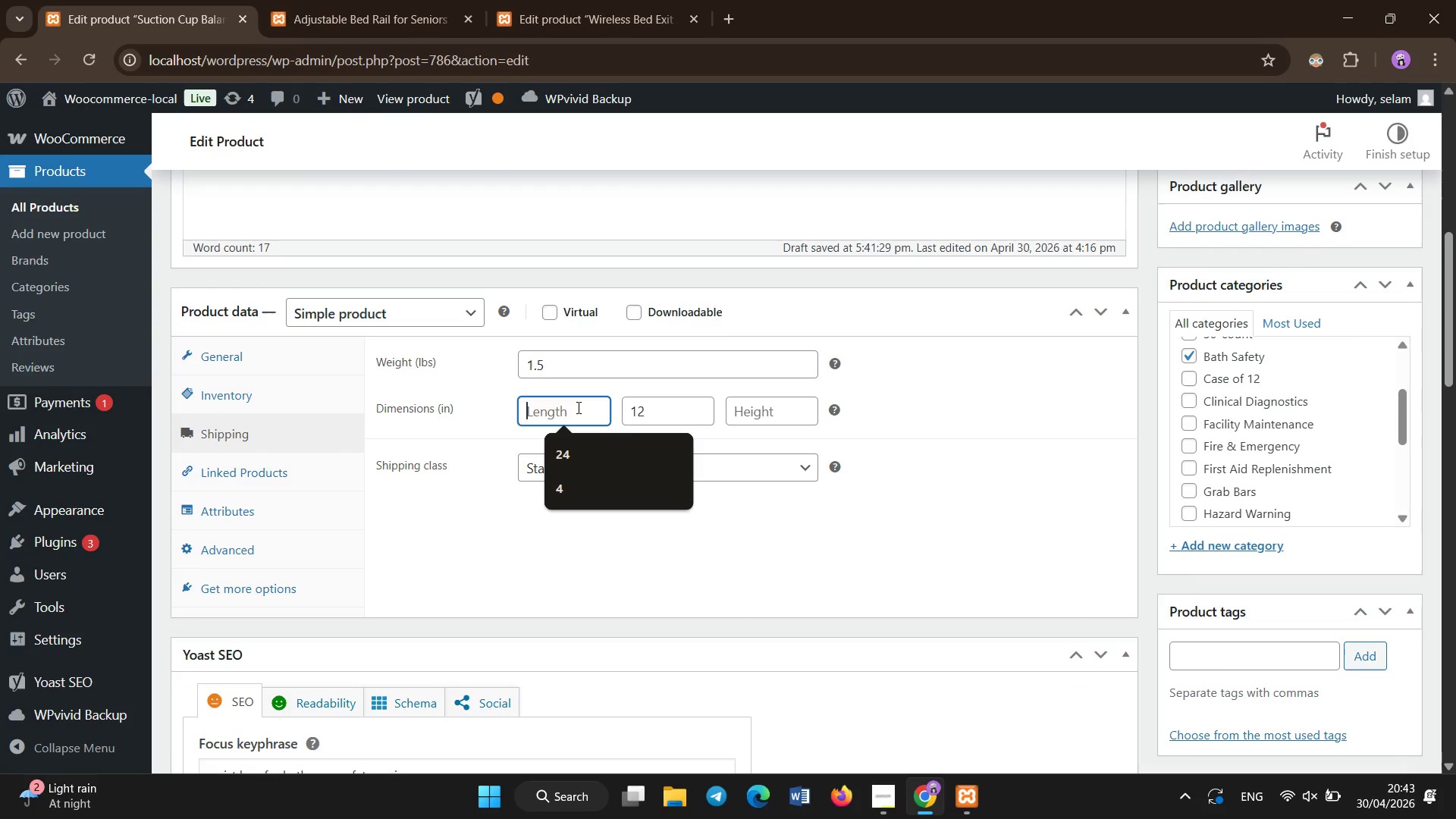 
key(ArrowDown)
 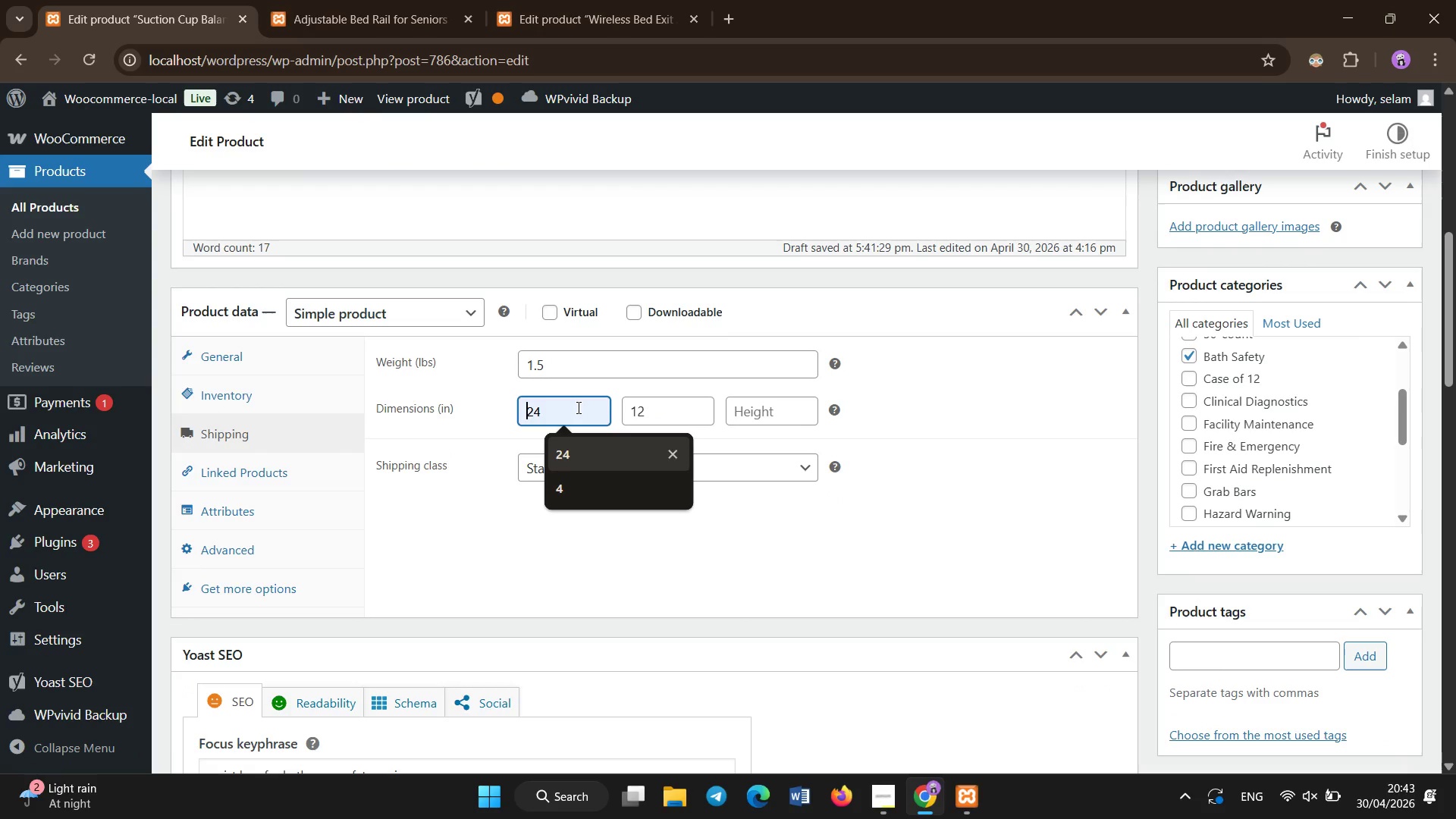 
key(NumLock)
 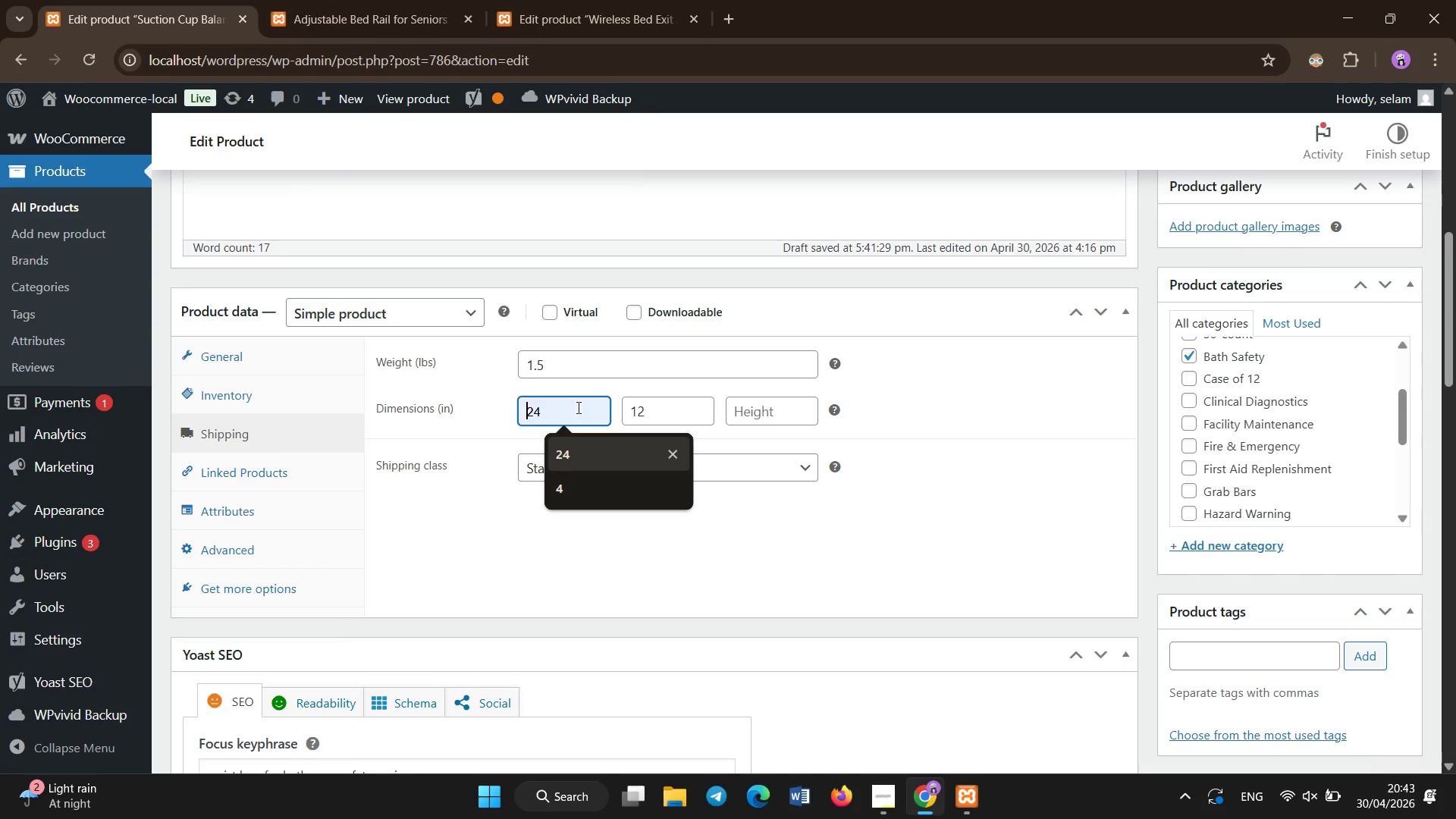 
key(ArrowRight)
 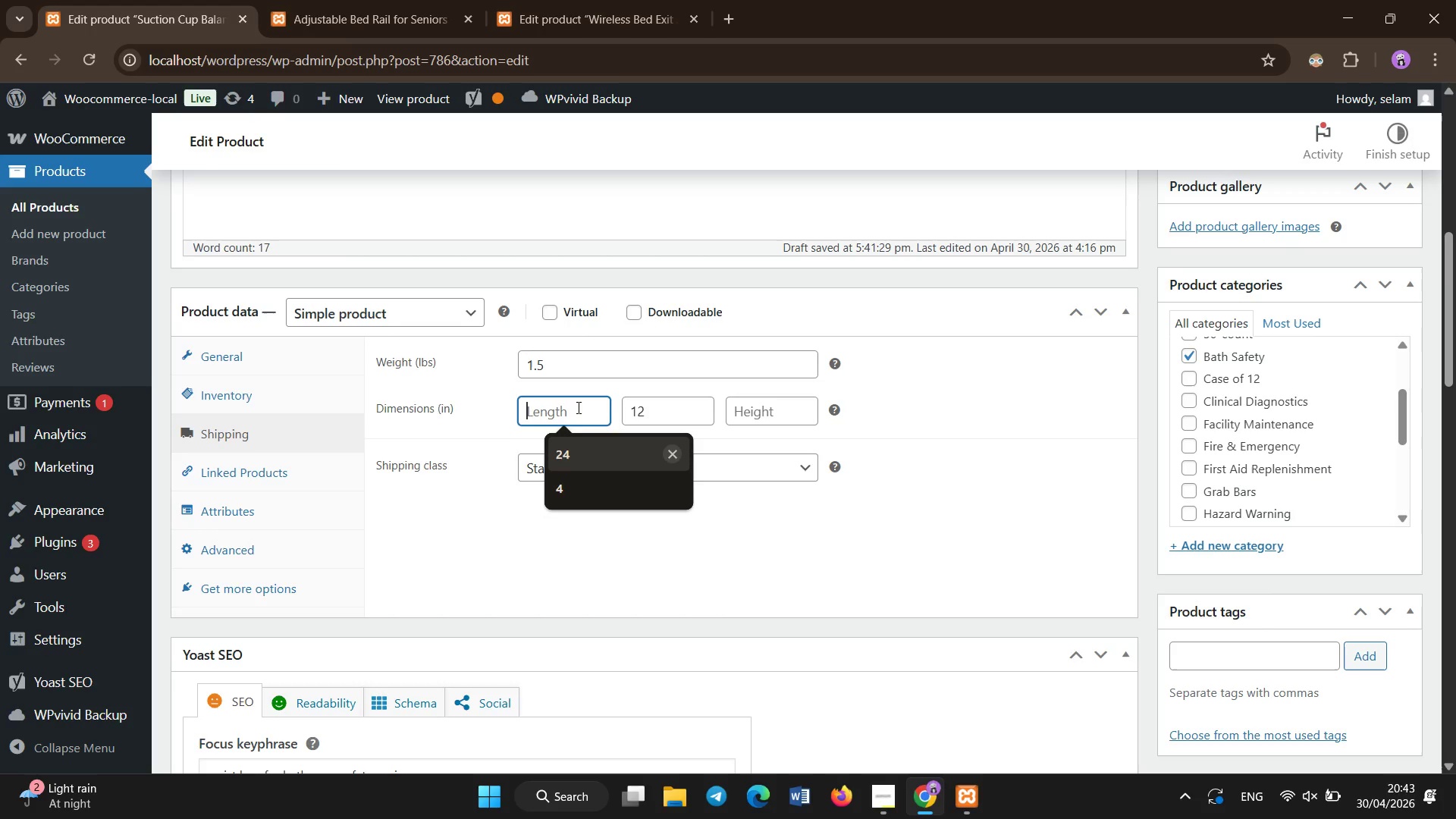 
key(ArrowRight)
 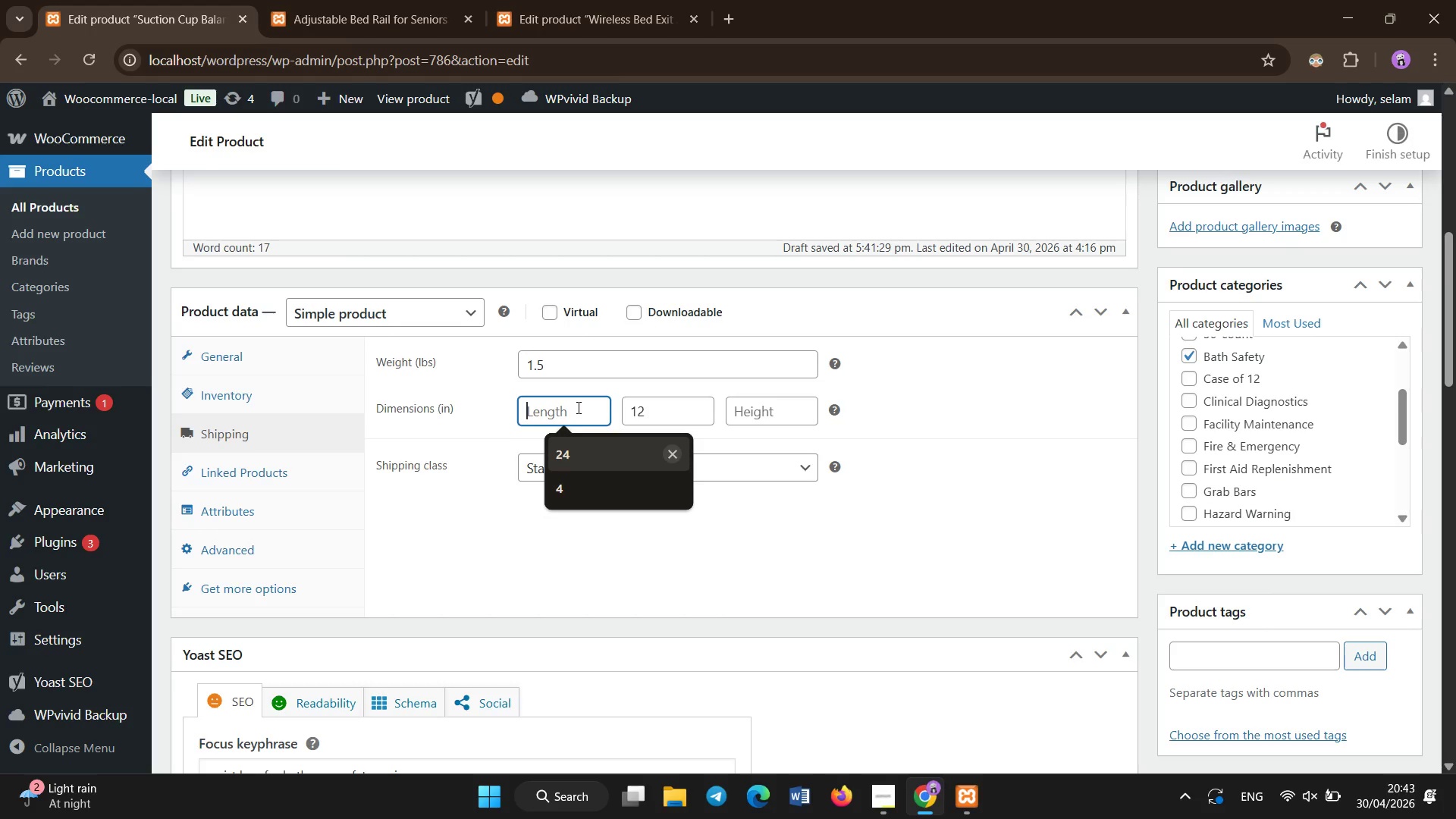 
key(Numpad1)
 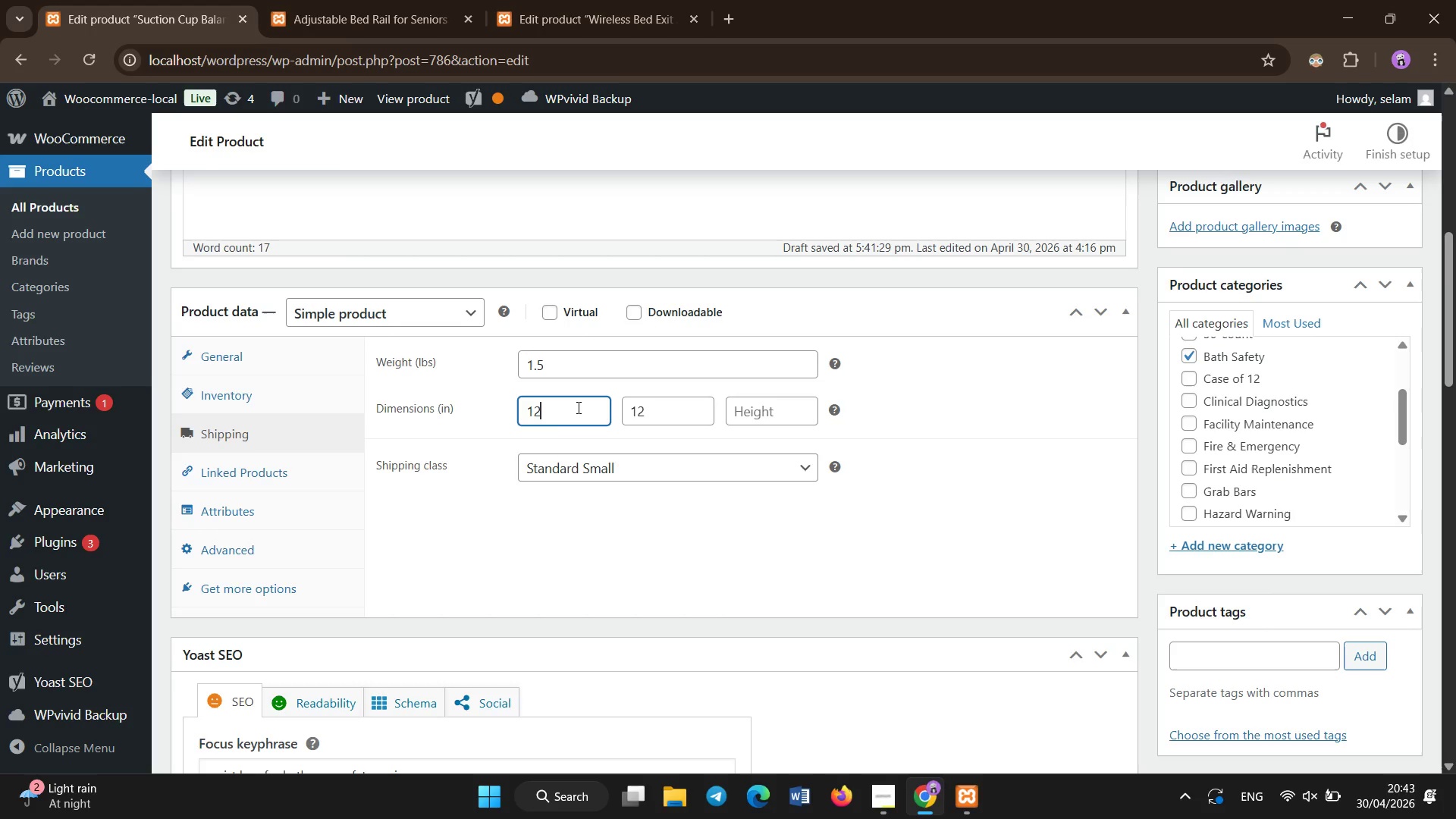 
key(Numpad2)
 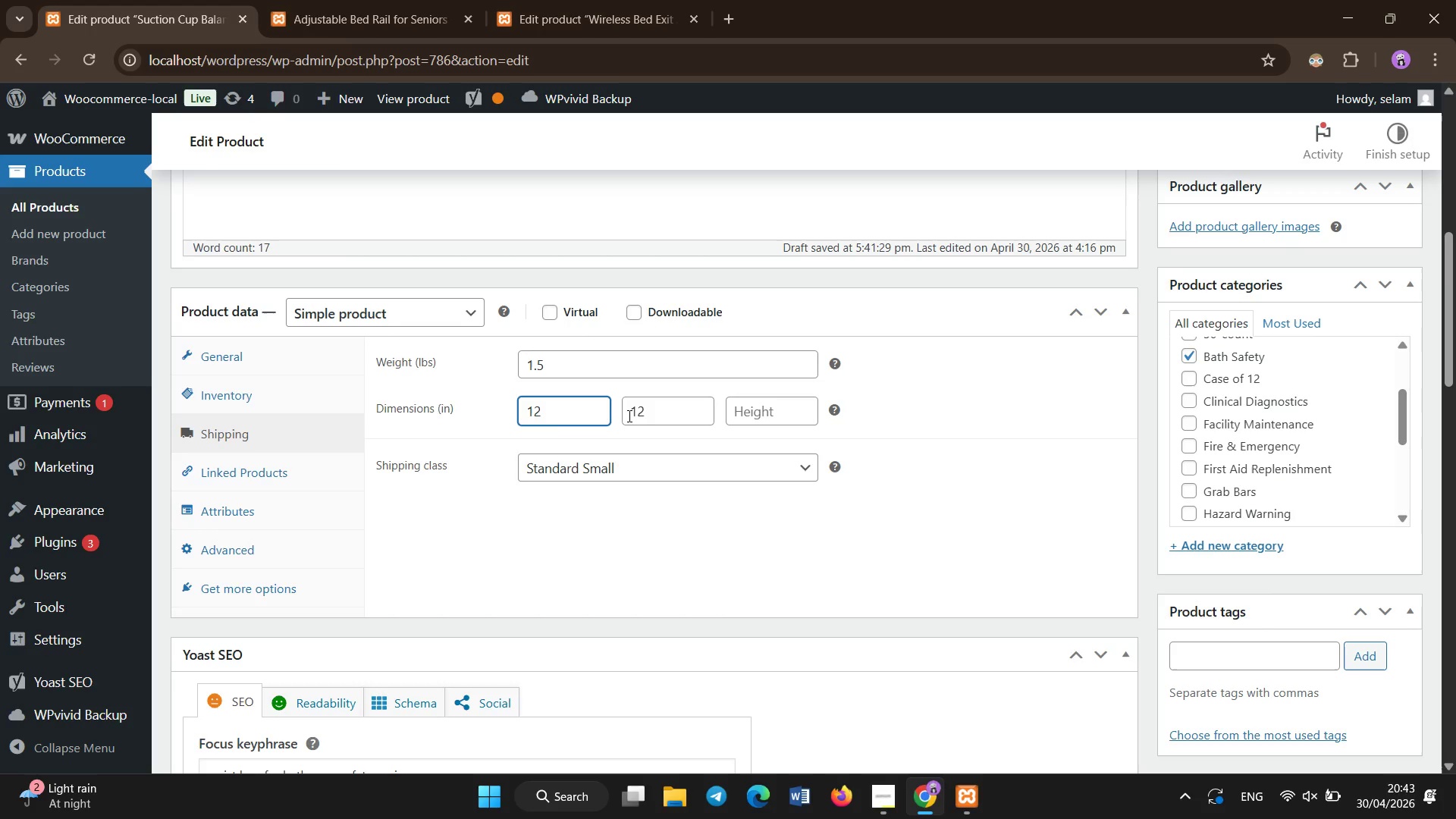 
left_click_drag(start_coordinate=[660, 407], to_coordinate=[601, 402])
 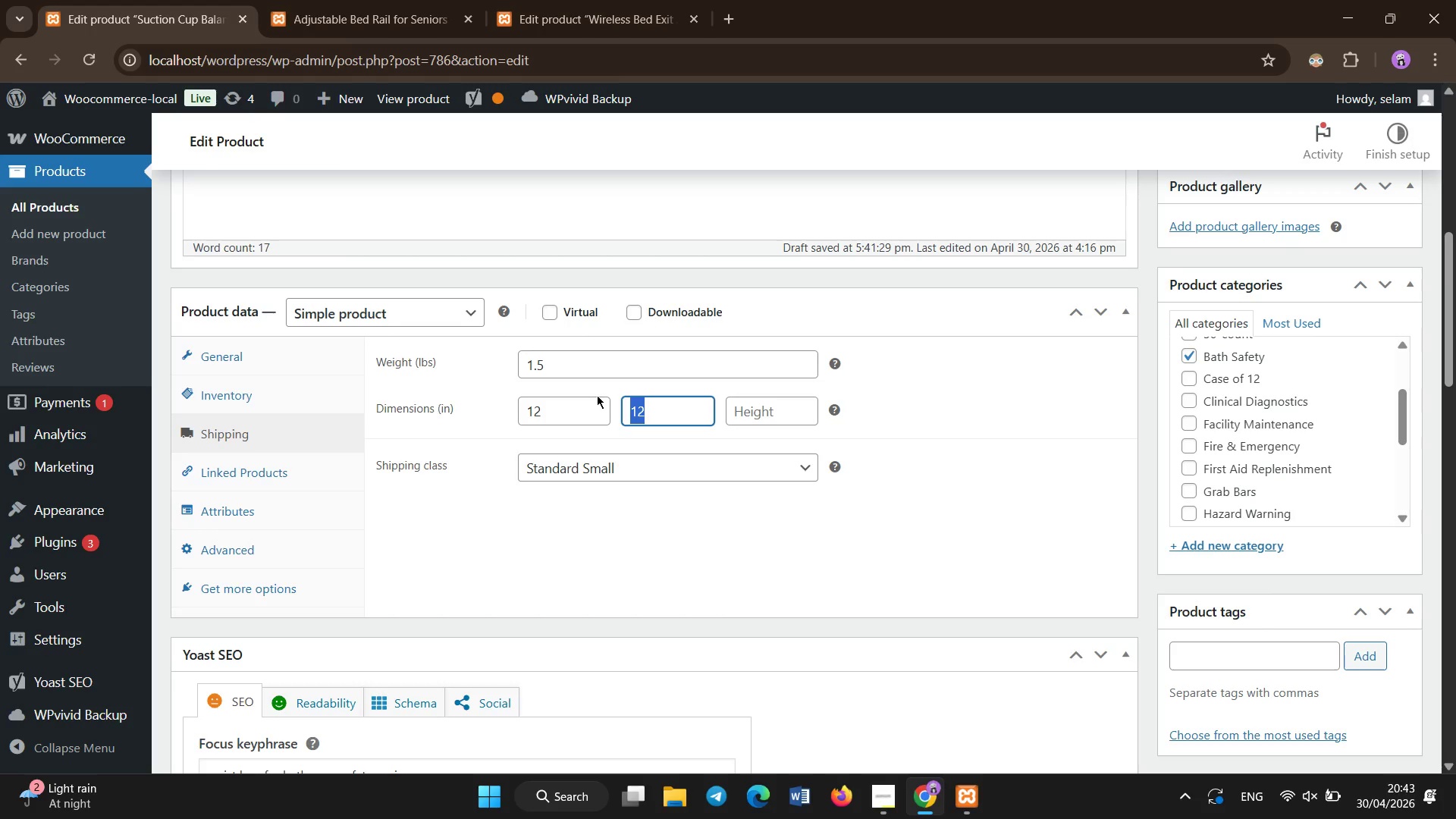 
key(Numpad4)
 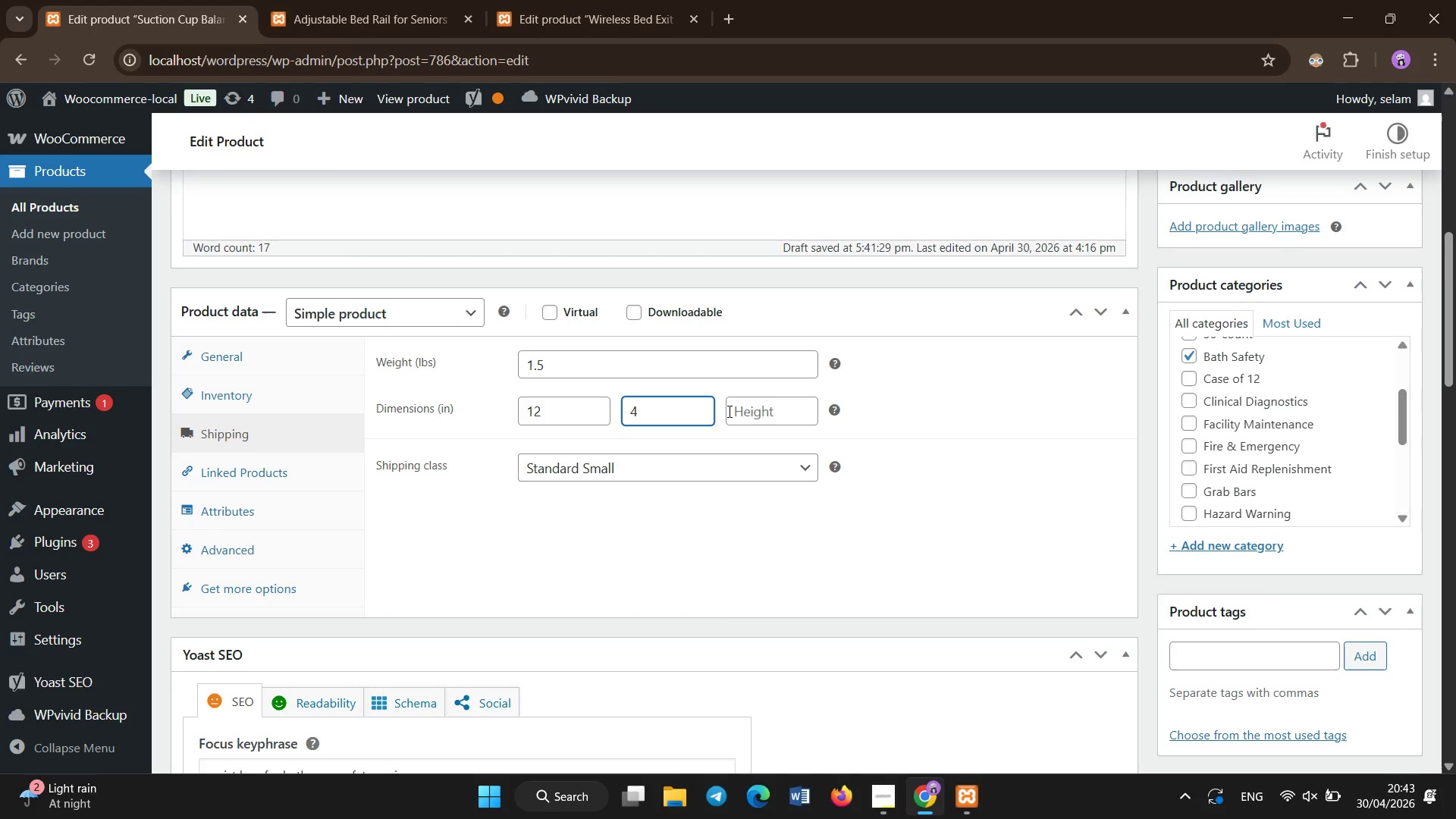 
left_click([753, 406])
 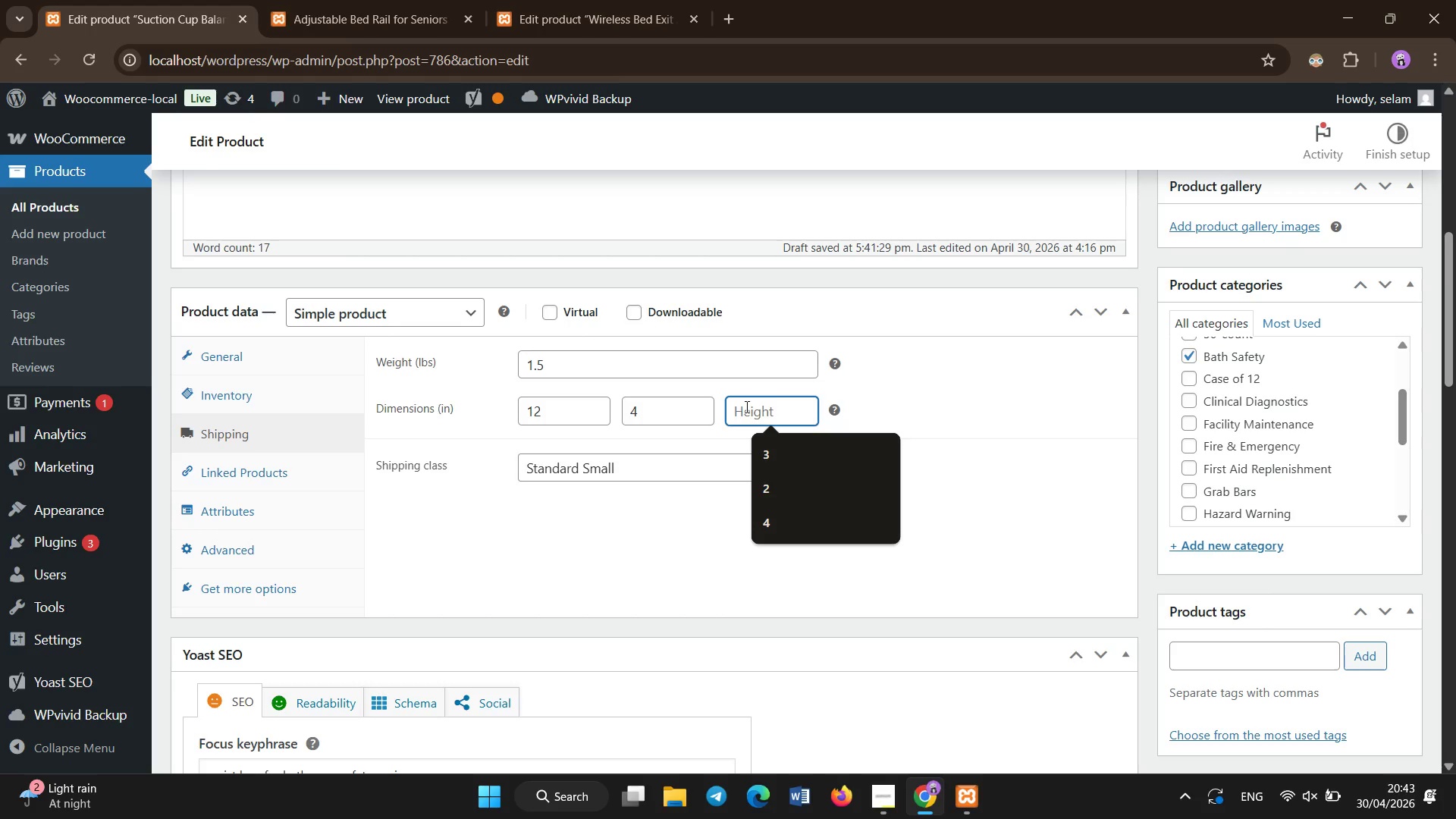 
key(Numpad4)
 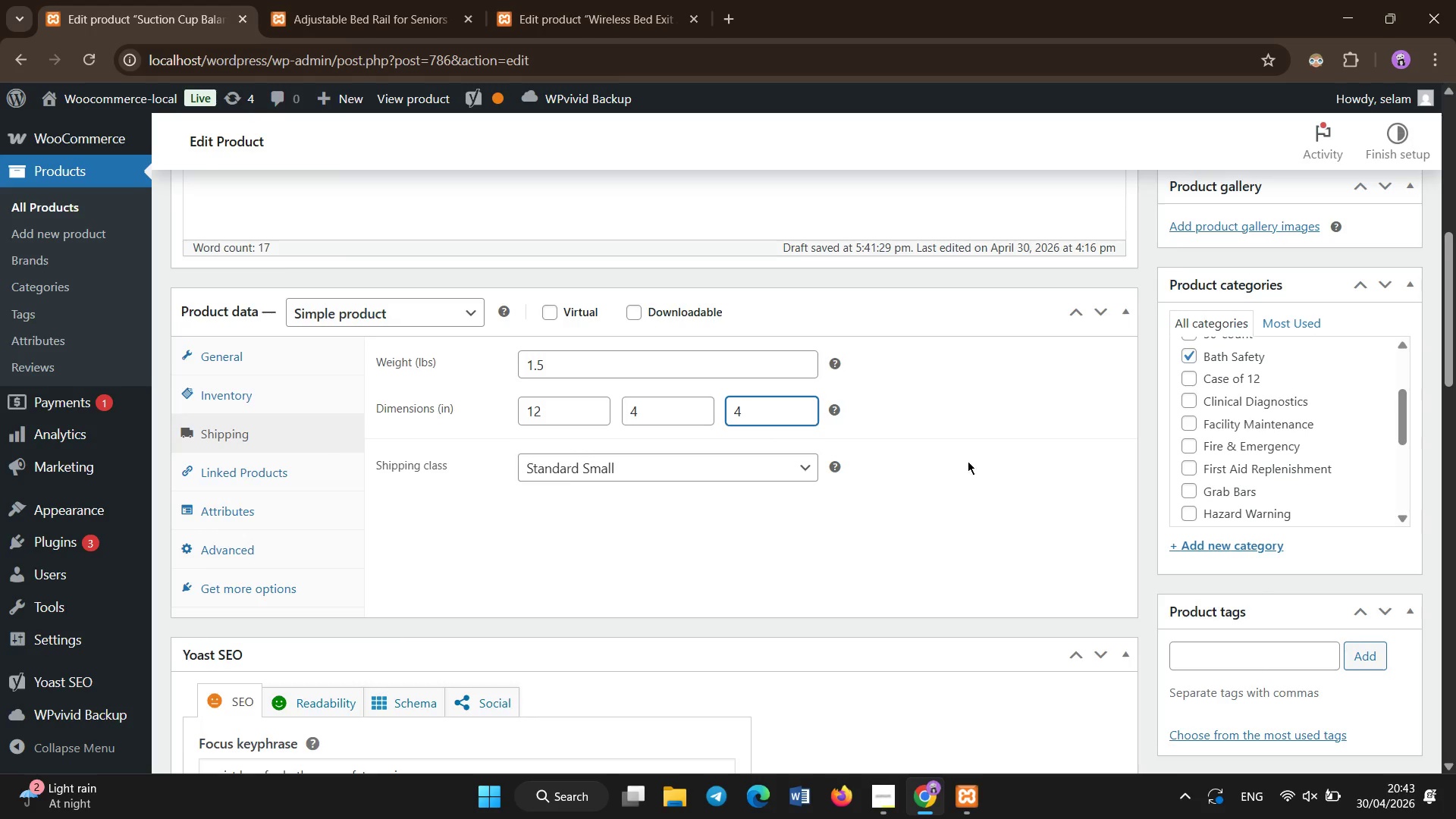 
scroll: coordinate [1326, 562], scroll_direction: up, amount: 12.0
 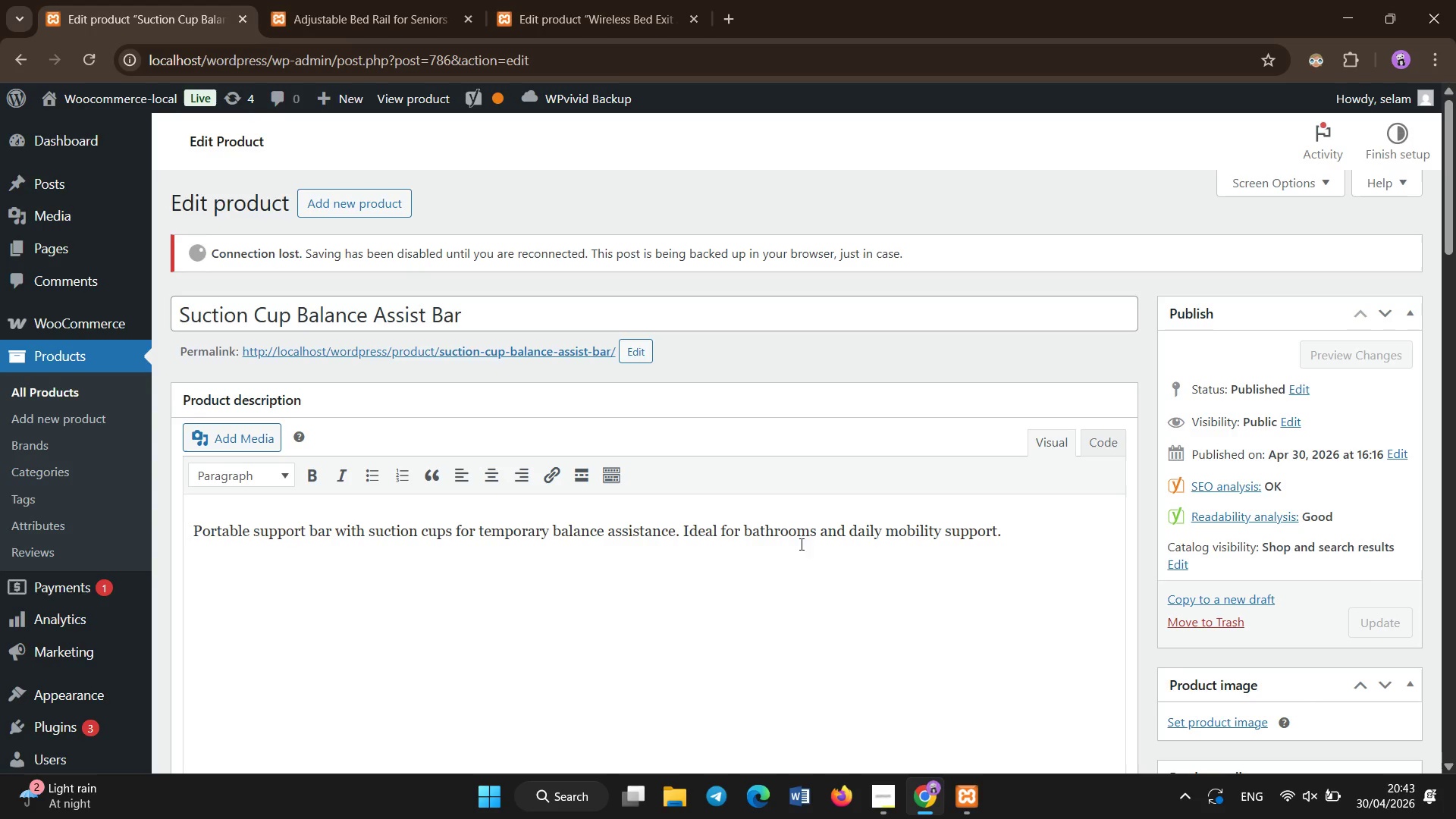 
left_click([964, 799])
 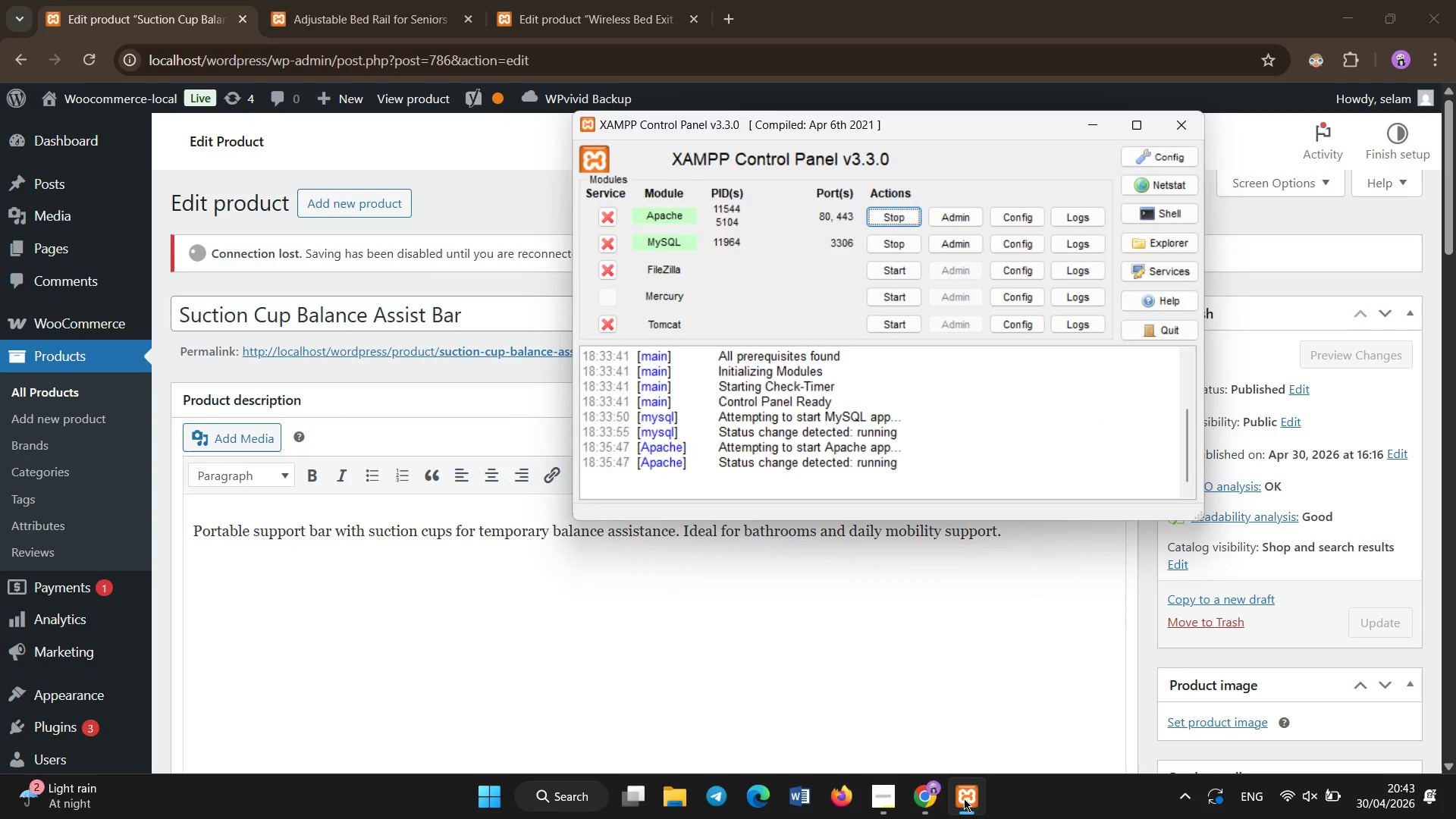 
left_click([964, 799])
 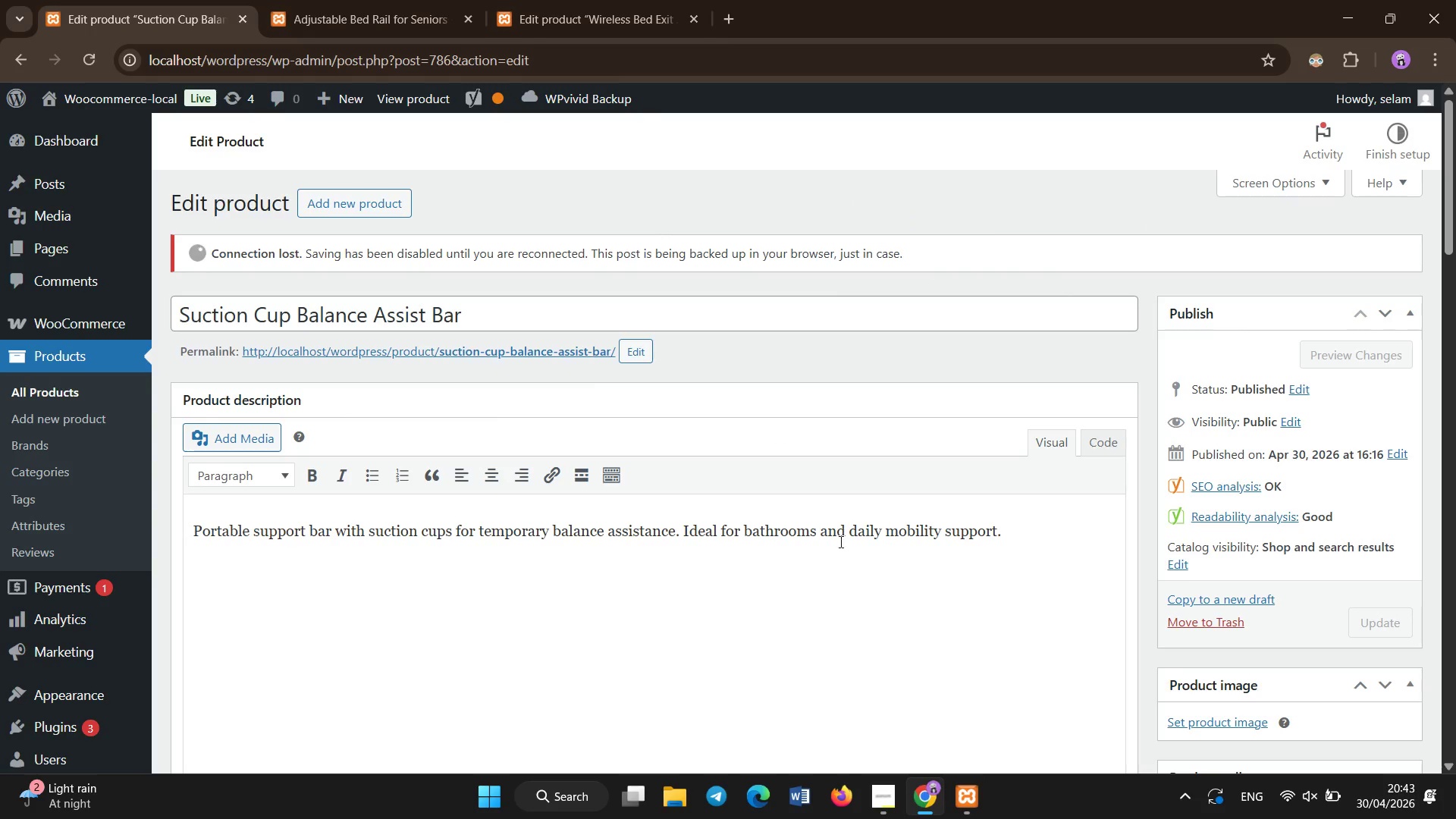 
wait(5.94)
 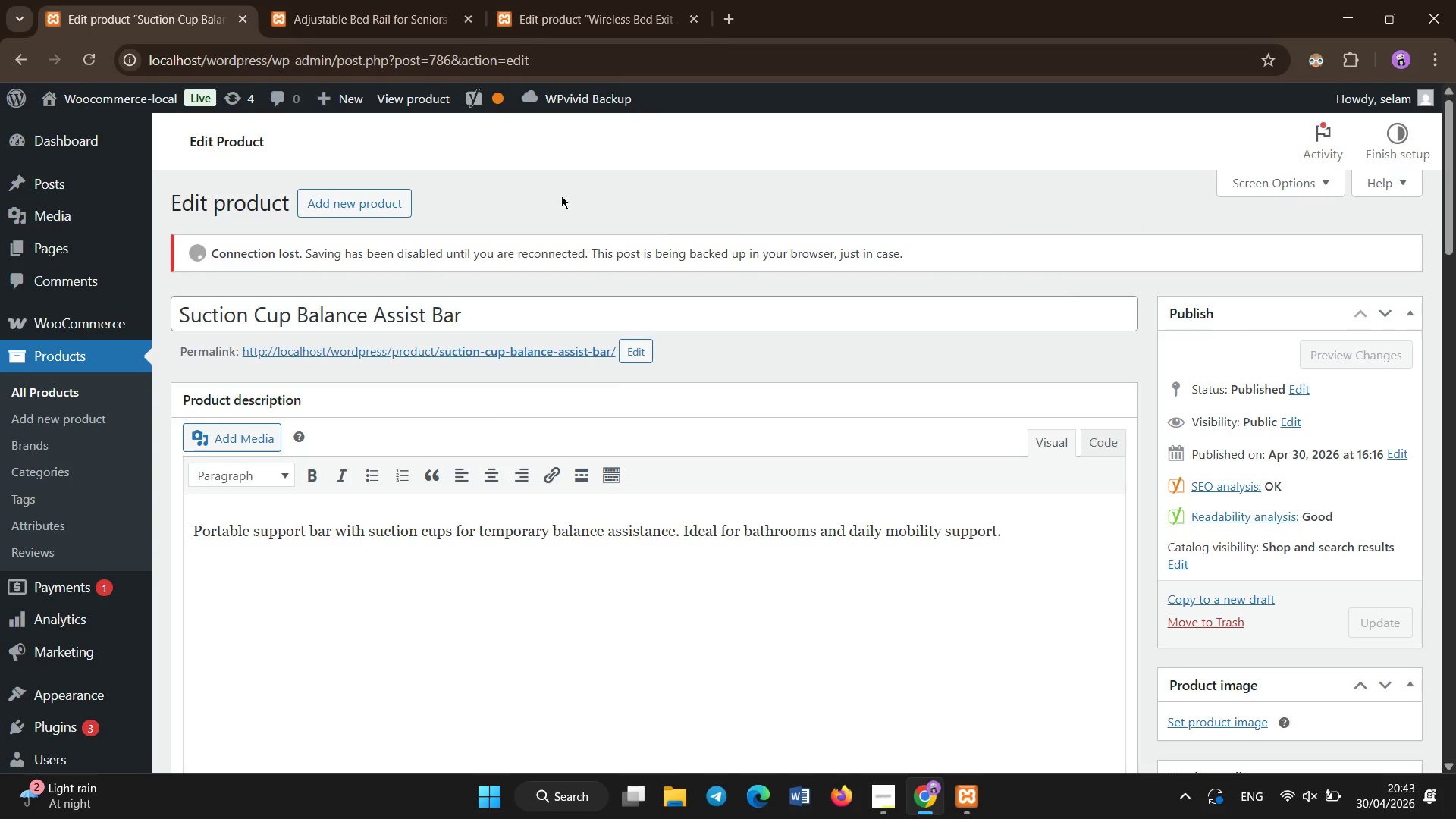 
left_click([586, 0])
 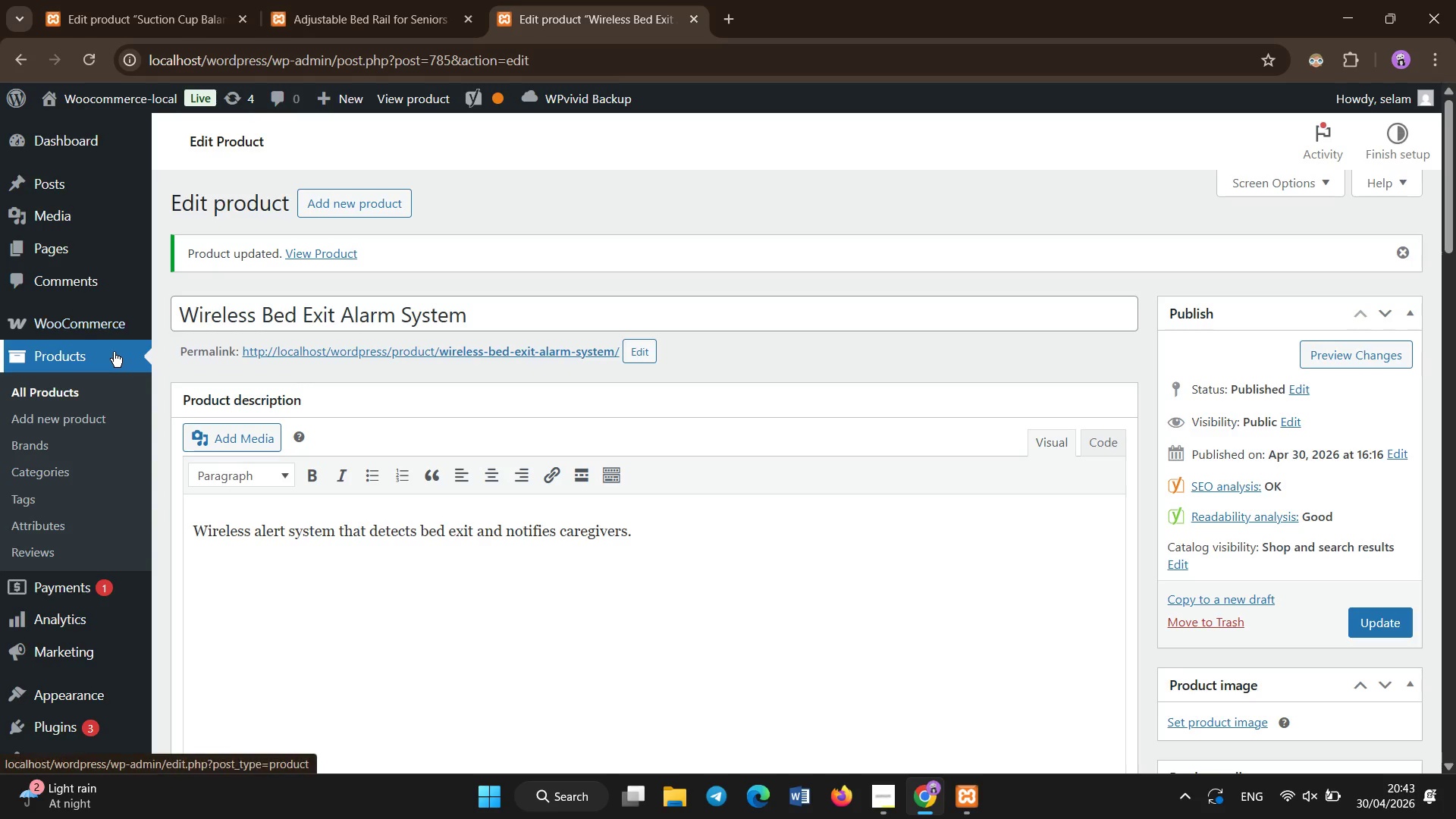 
left_click([114, 352])
 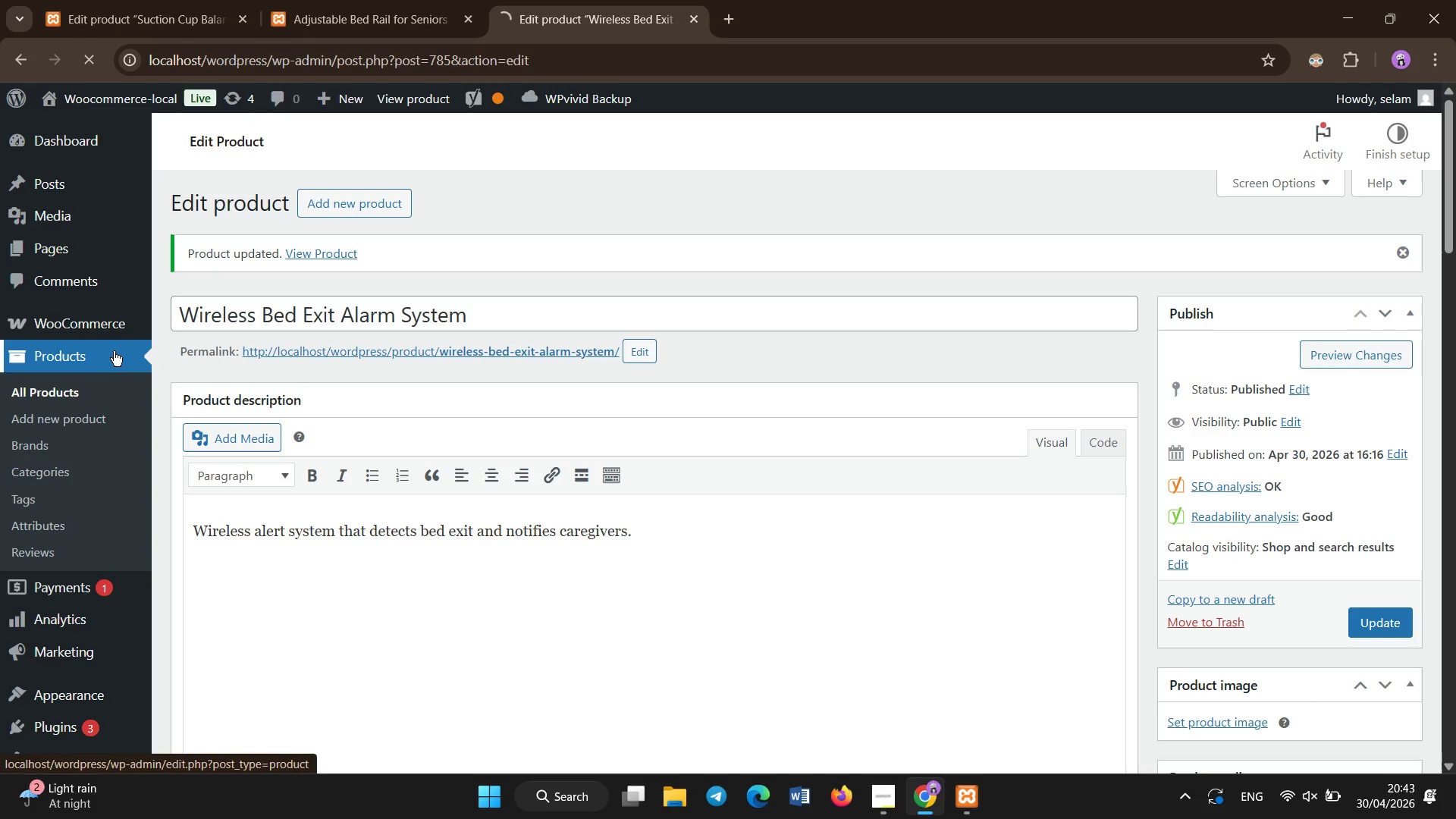 
wait(9.34)
 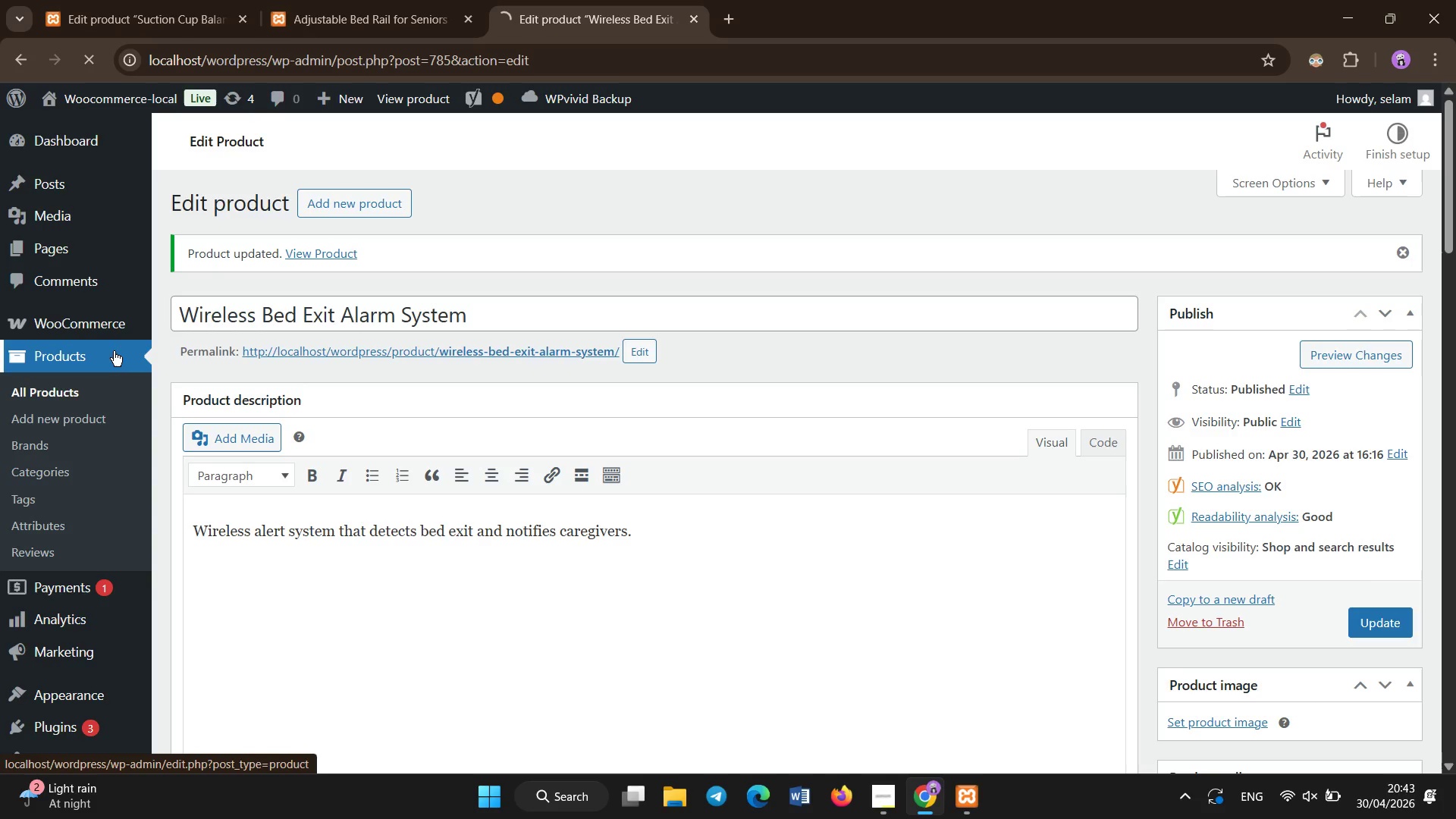 
left_click([591, 153])
 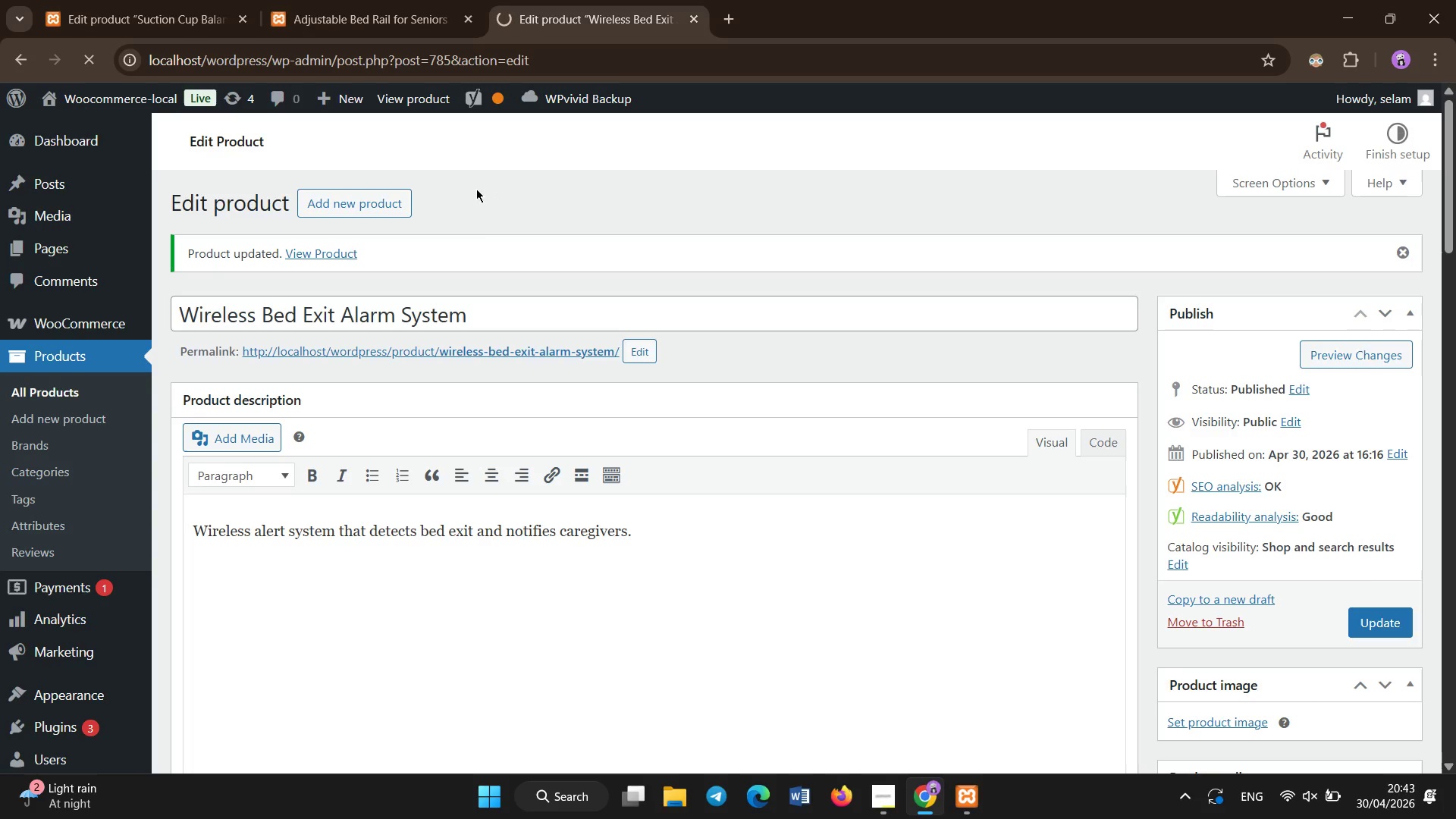 
left_click_drag(start_coordinate=[519, 174], to_coordinate=[522, 180])
 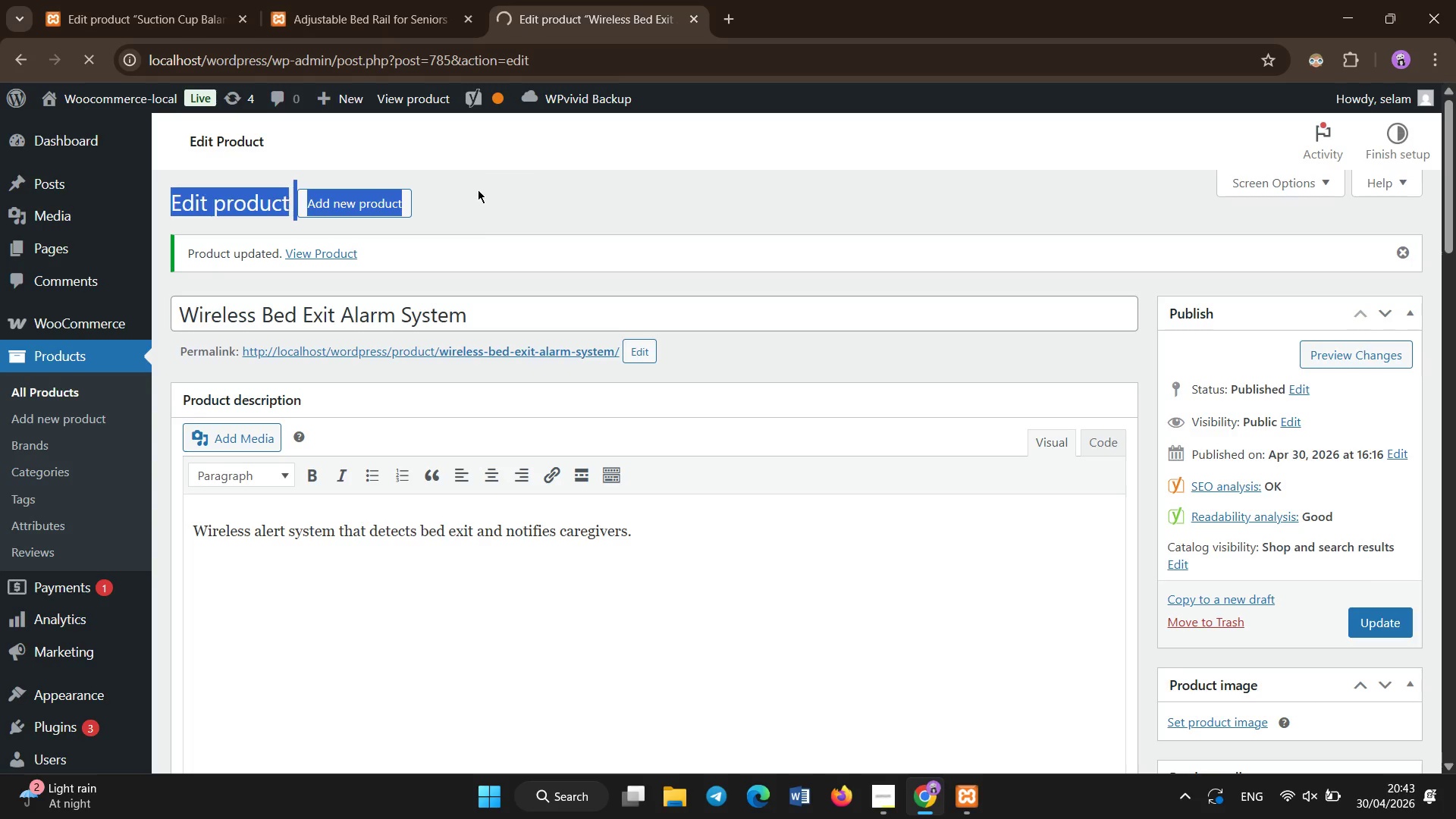 
left_click([486, 179])
 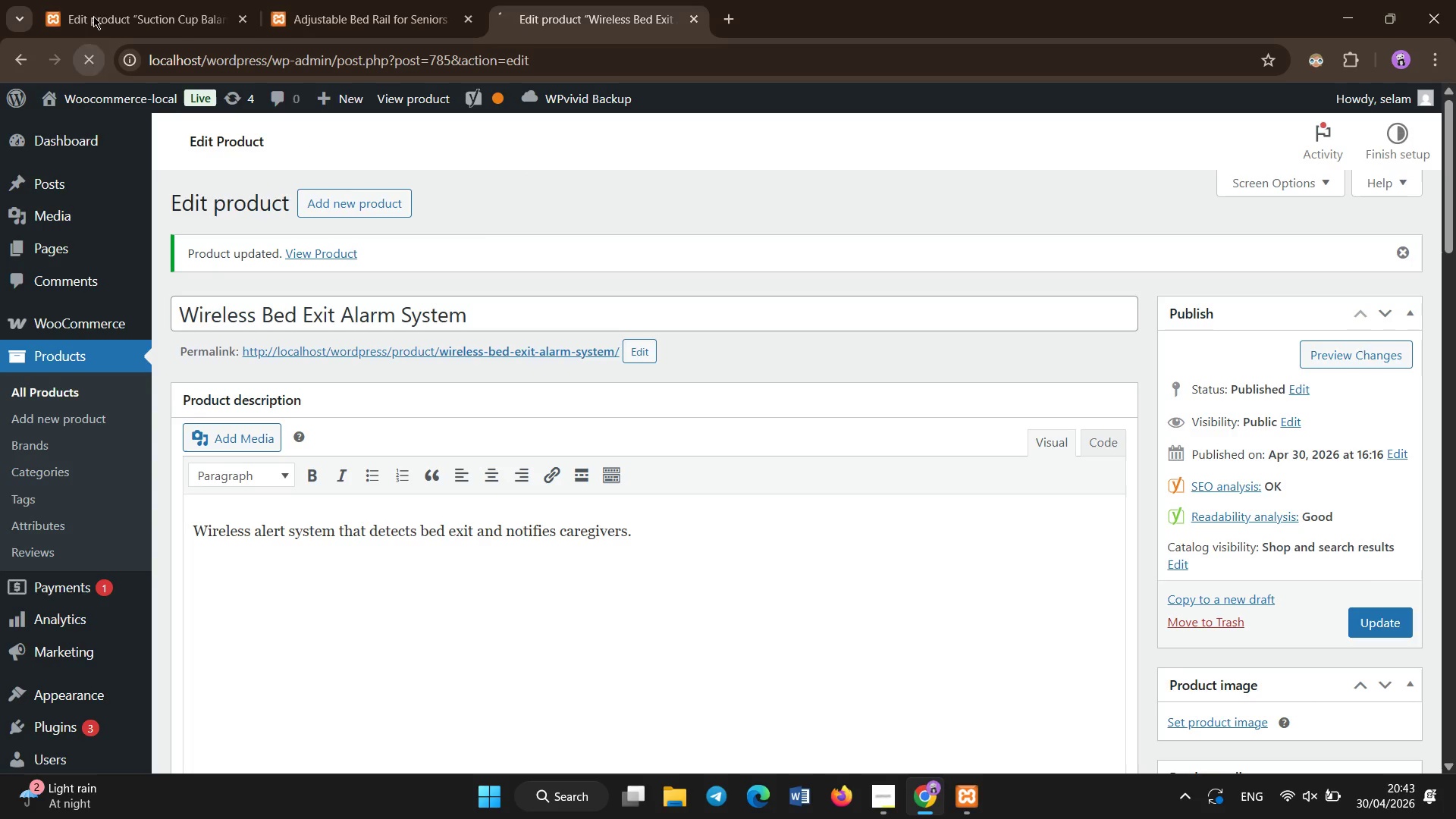 
left_click([117, 0])
 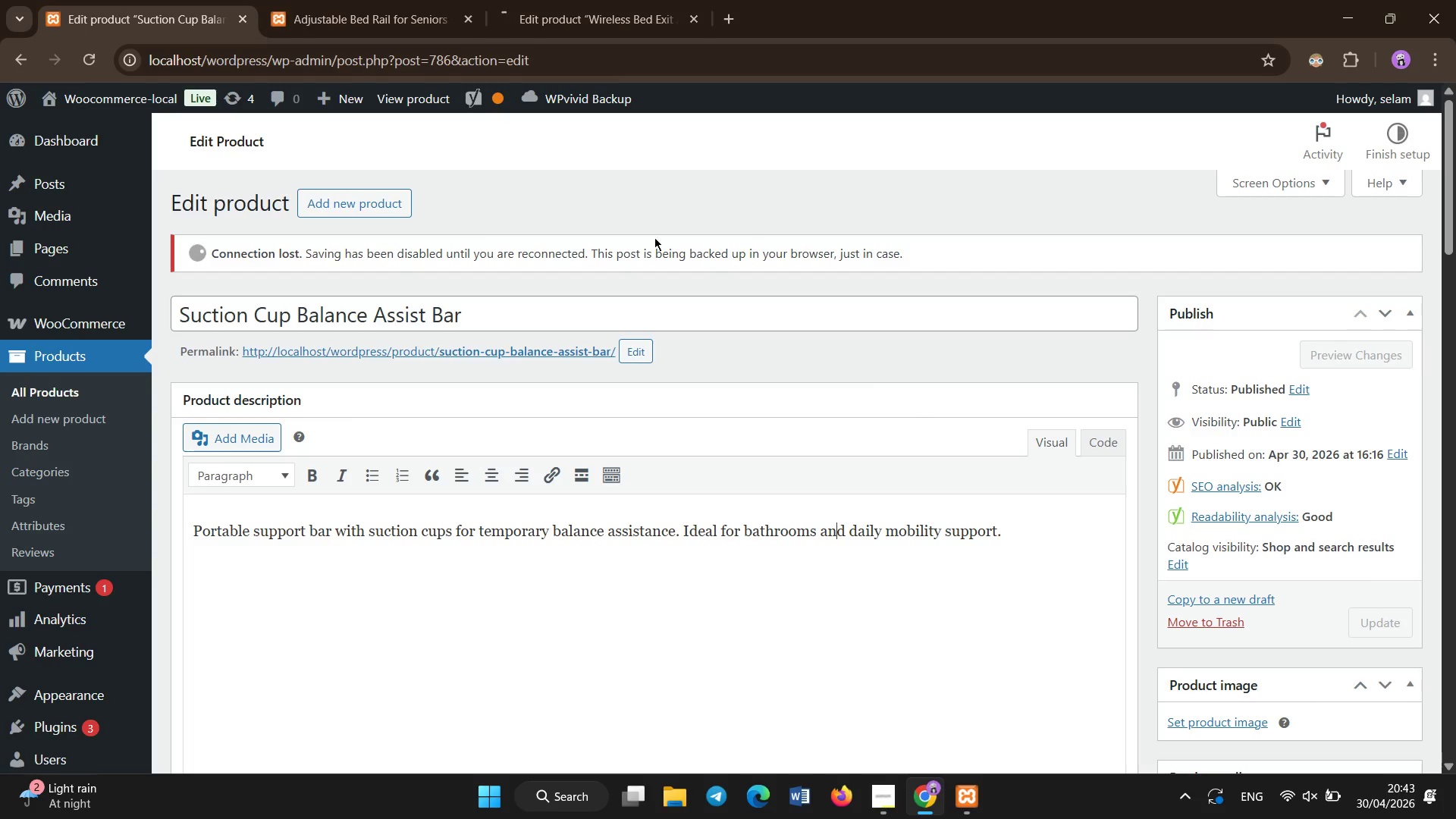 
scroll: coordinate [1017, 657], scroll_direction: down, amount: 16.0
 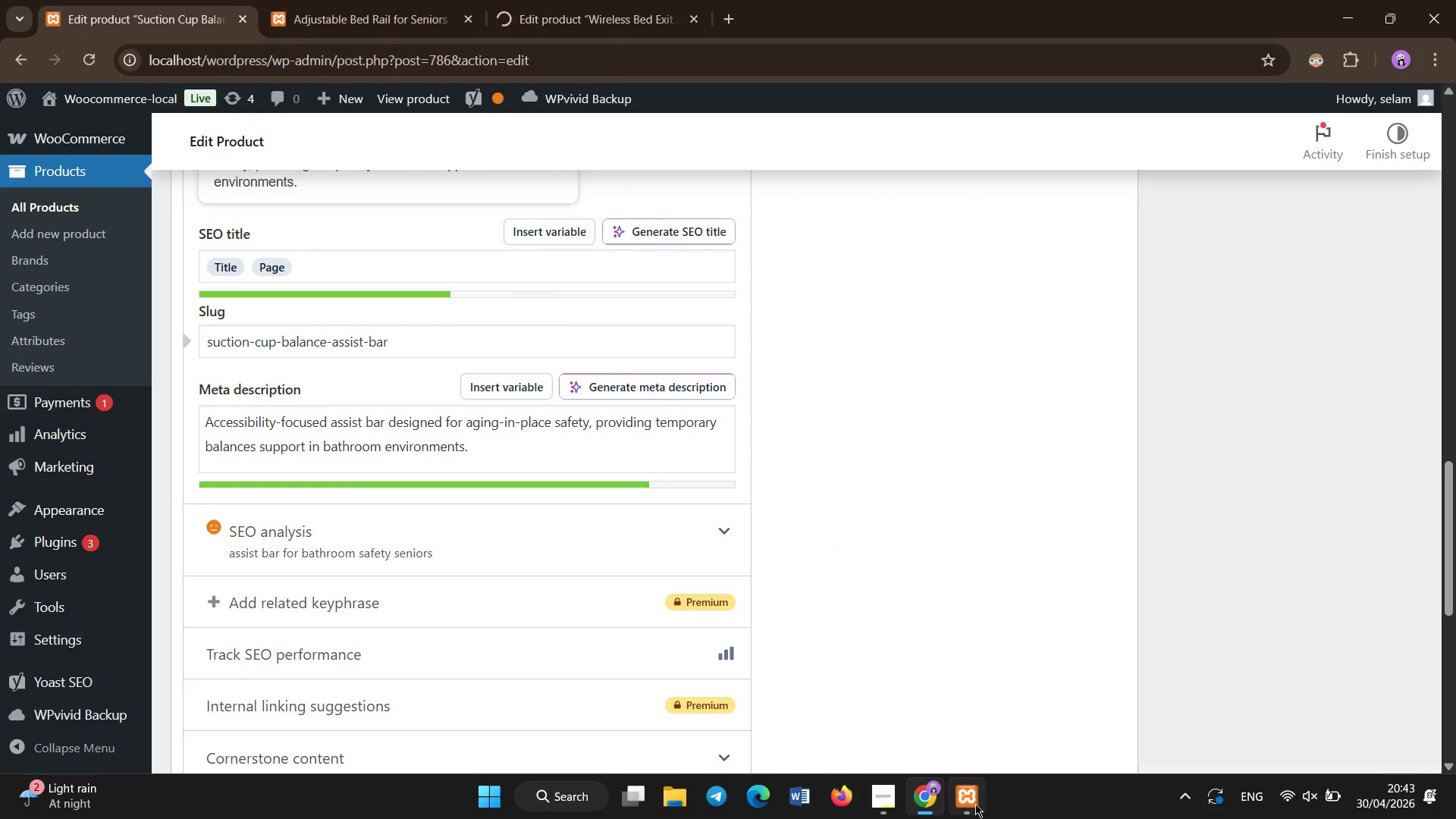 
left_click([974, 804])
 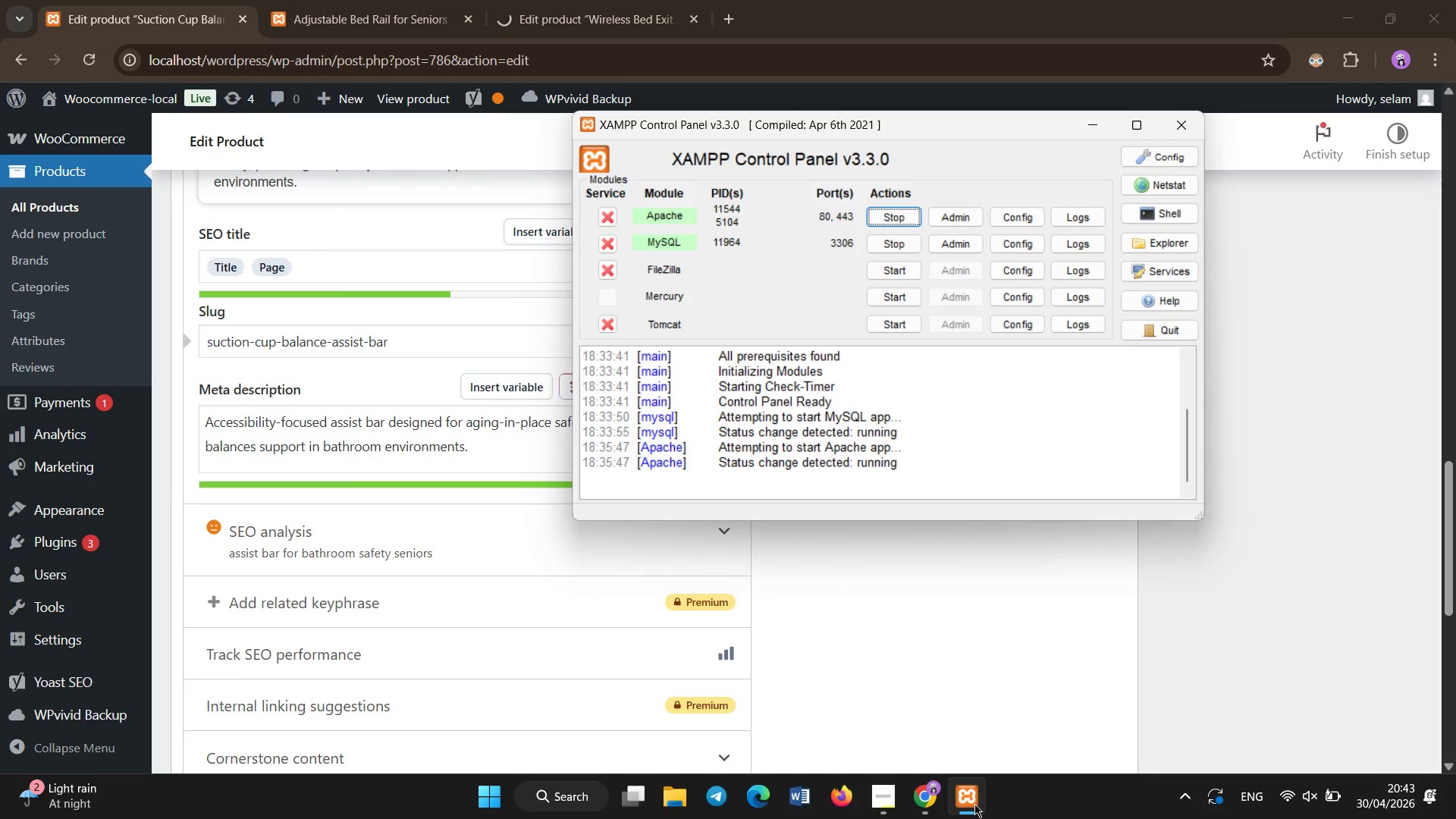 
left_click([974, 804])
 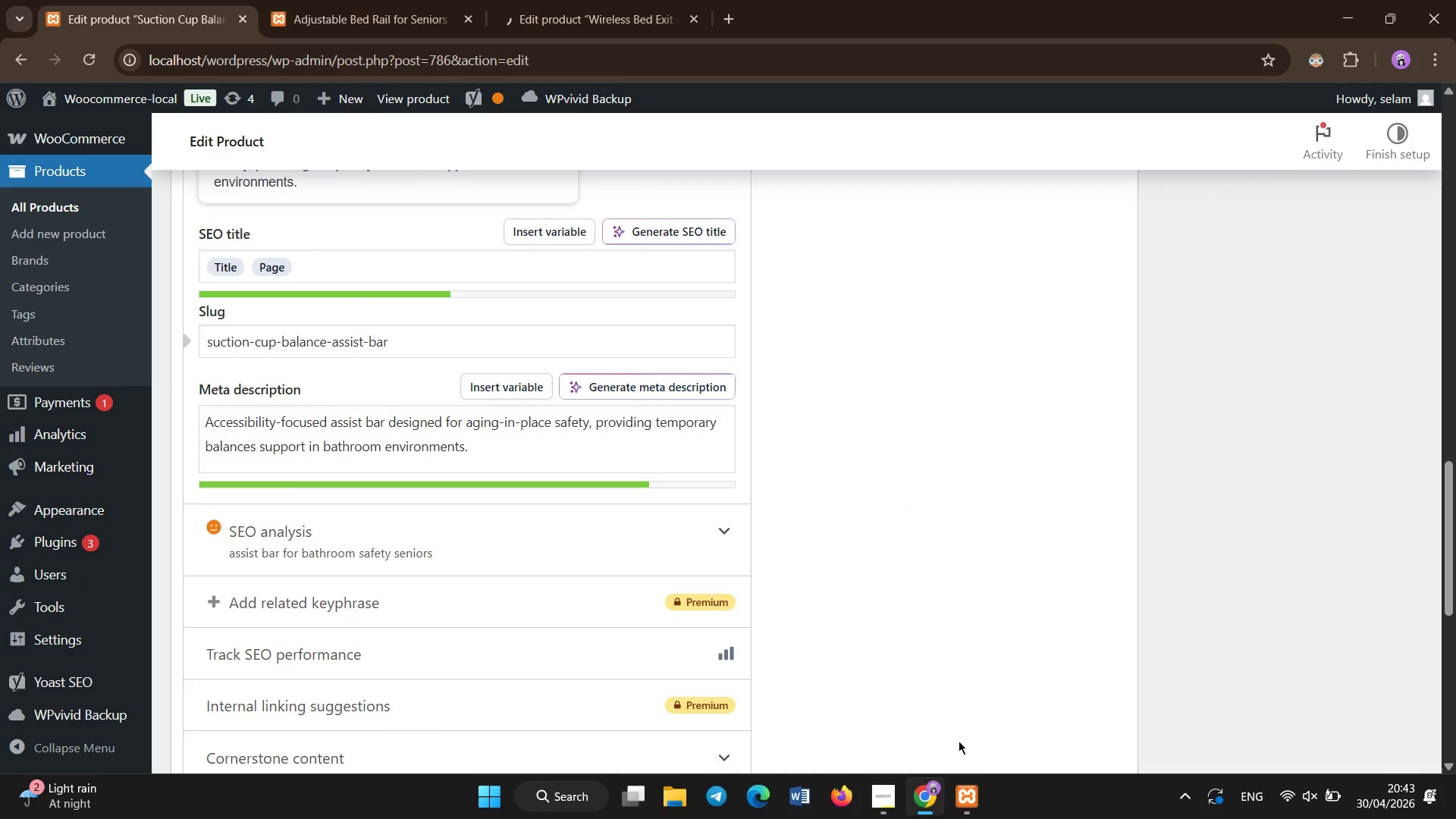 
left_click([574, 0])
 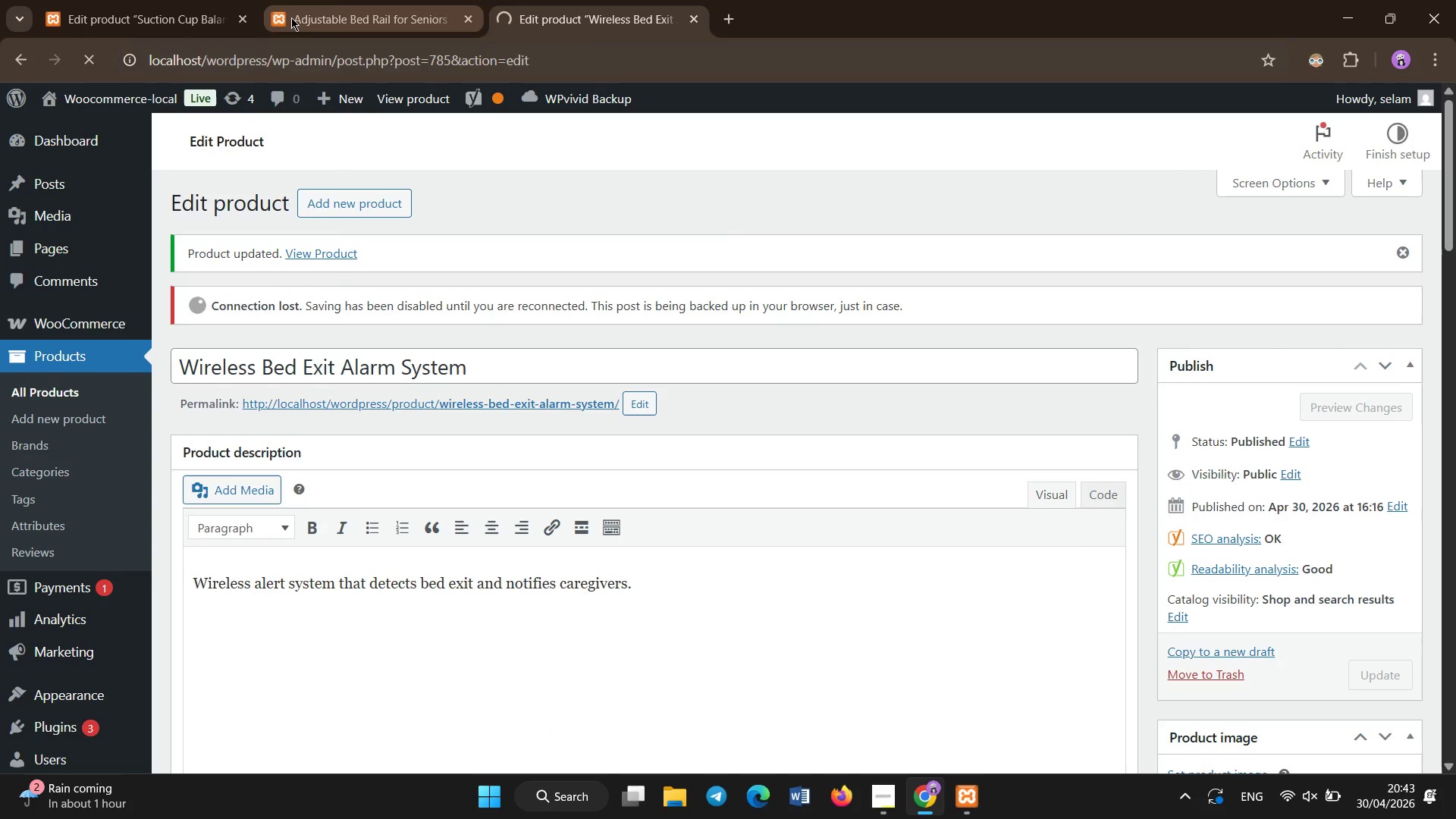 
scroll: coordinate [574, 0], scroll_direction: up, amount: 16.0
 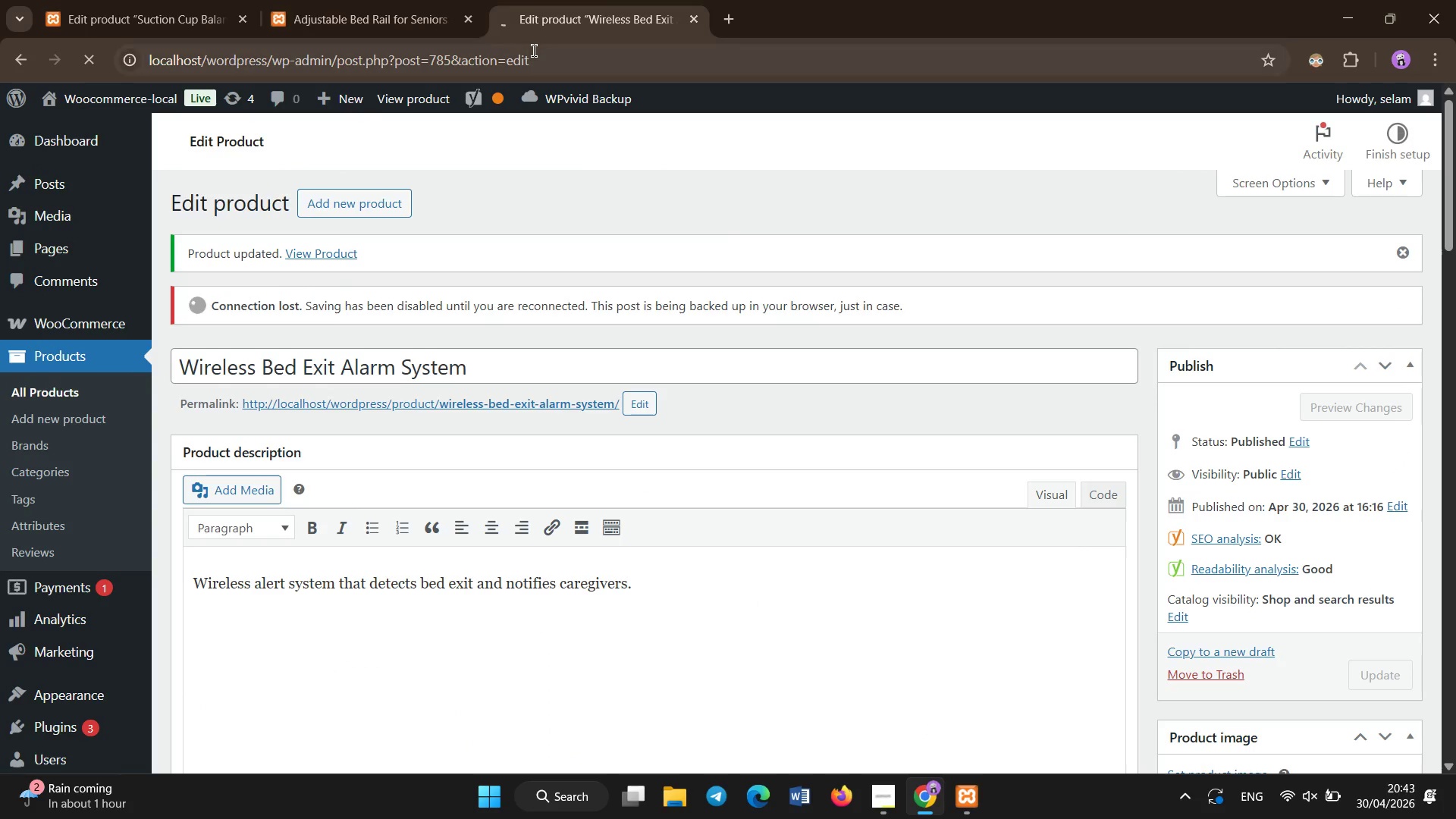 
left_click([165, 0])
 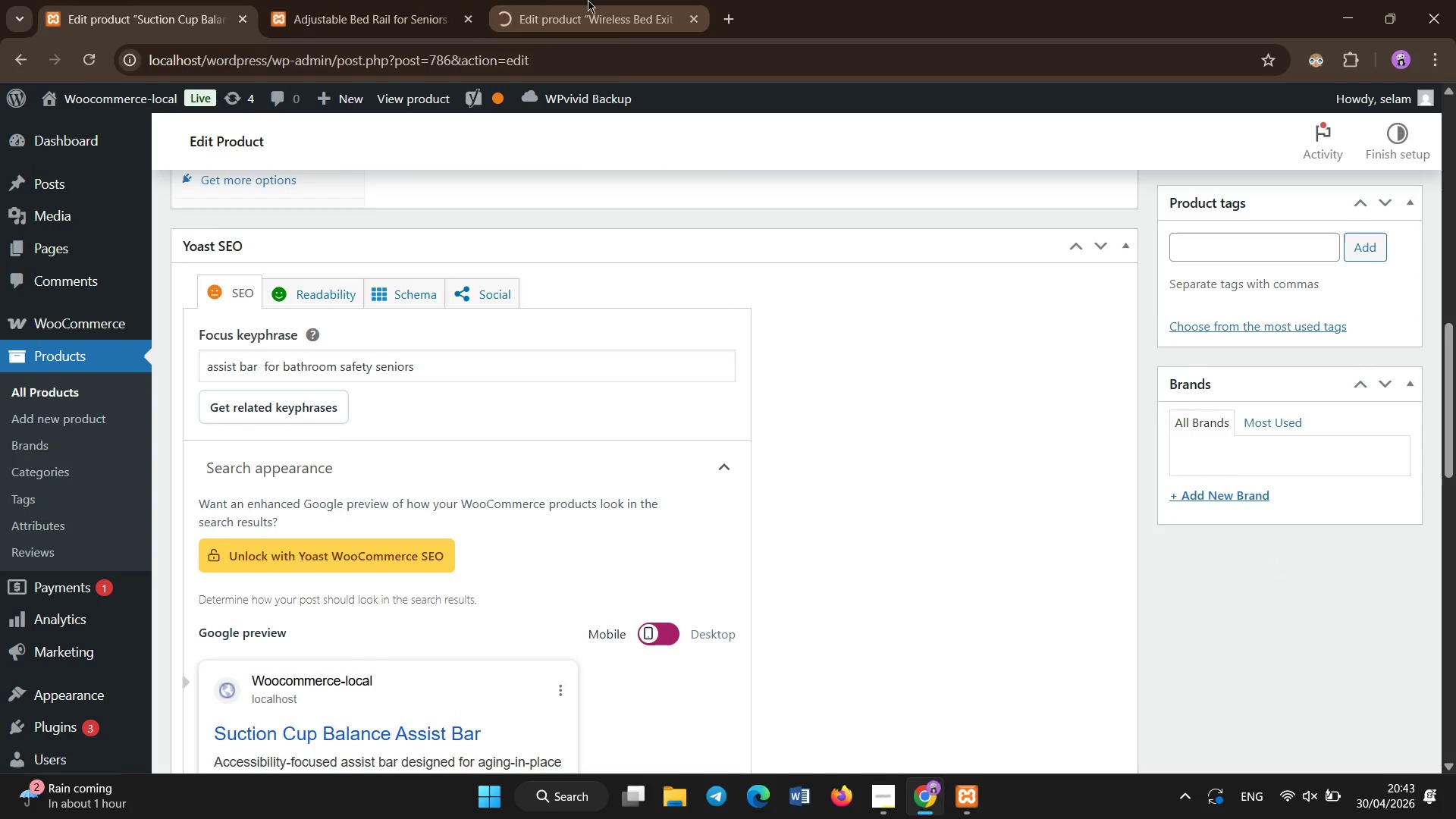 
scroll: coordinate [893, 415], scroll_direction: up, amount: 22.0
 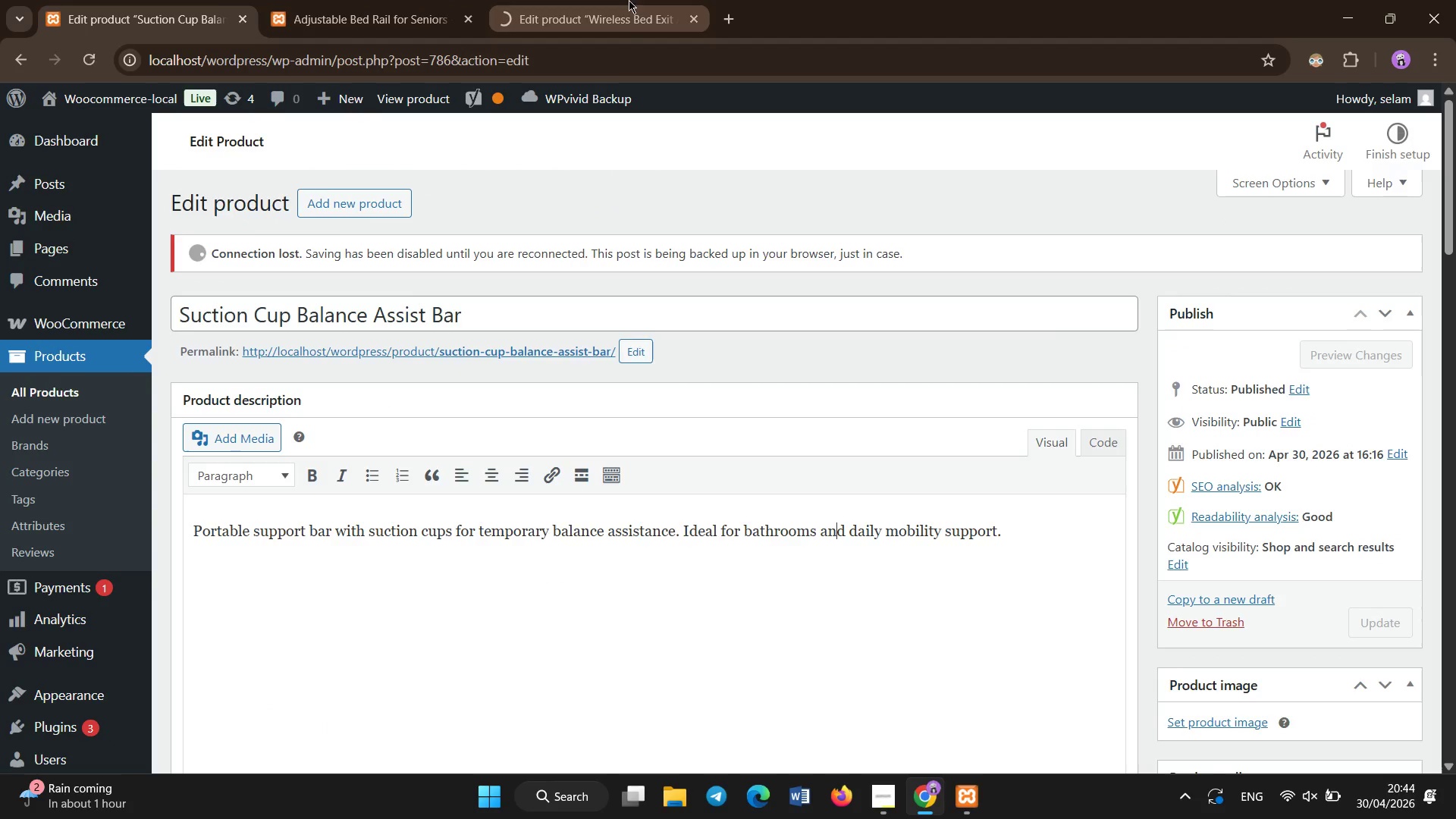 
left_click([619, 0])
 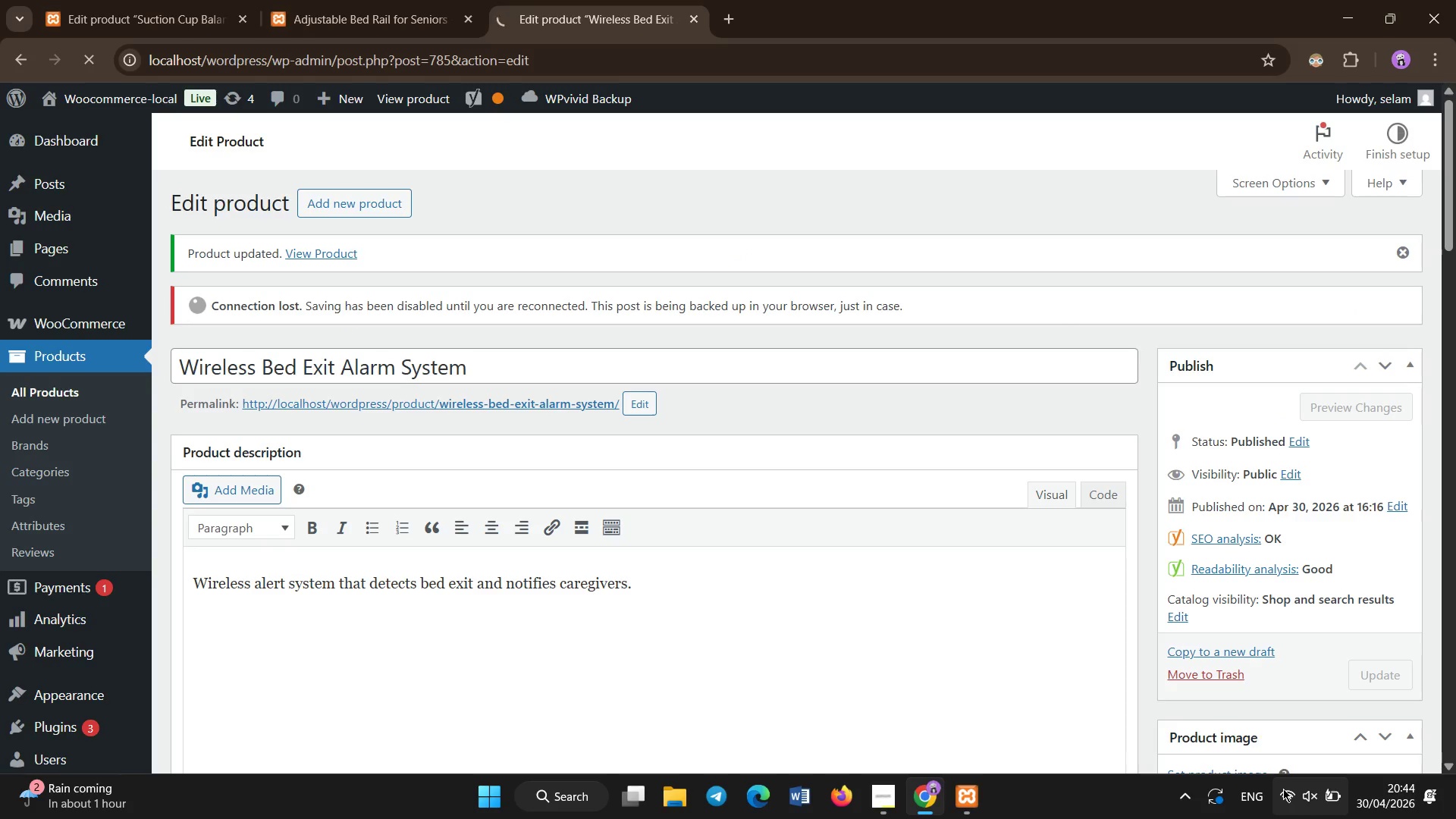 
wait(13.53)
 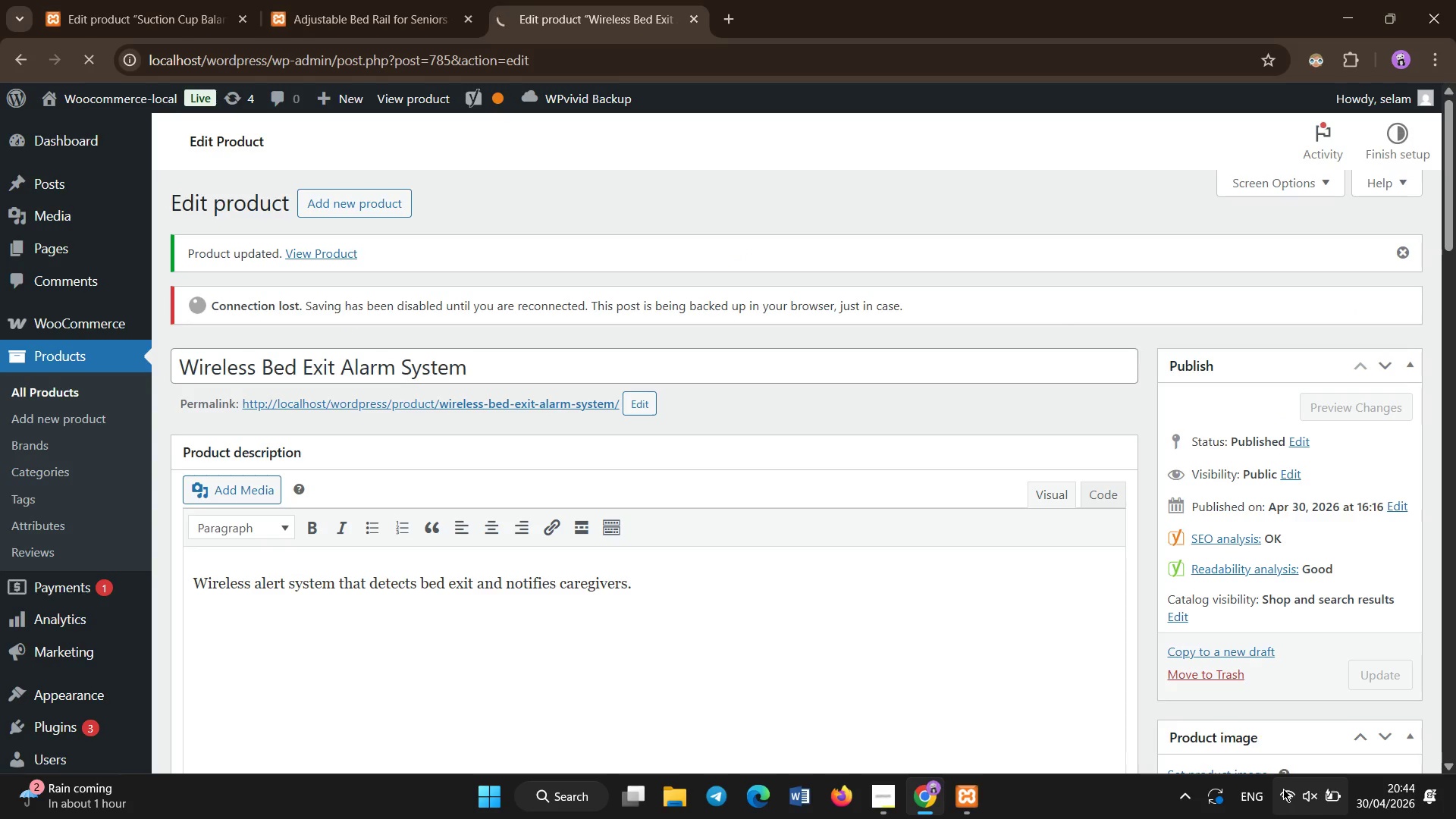 
left_click([49, 394])
 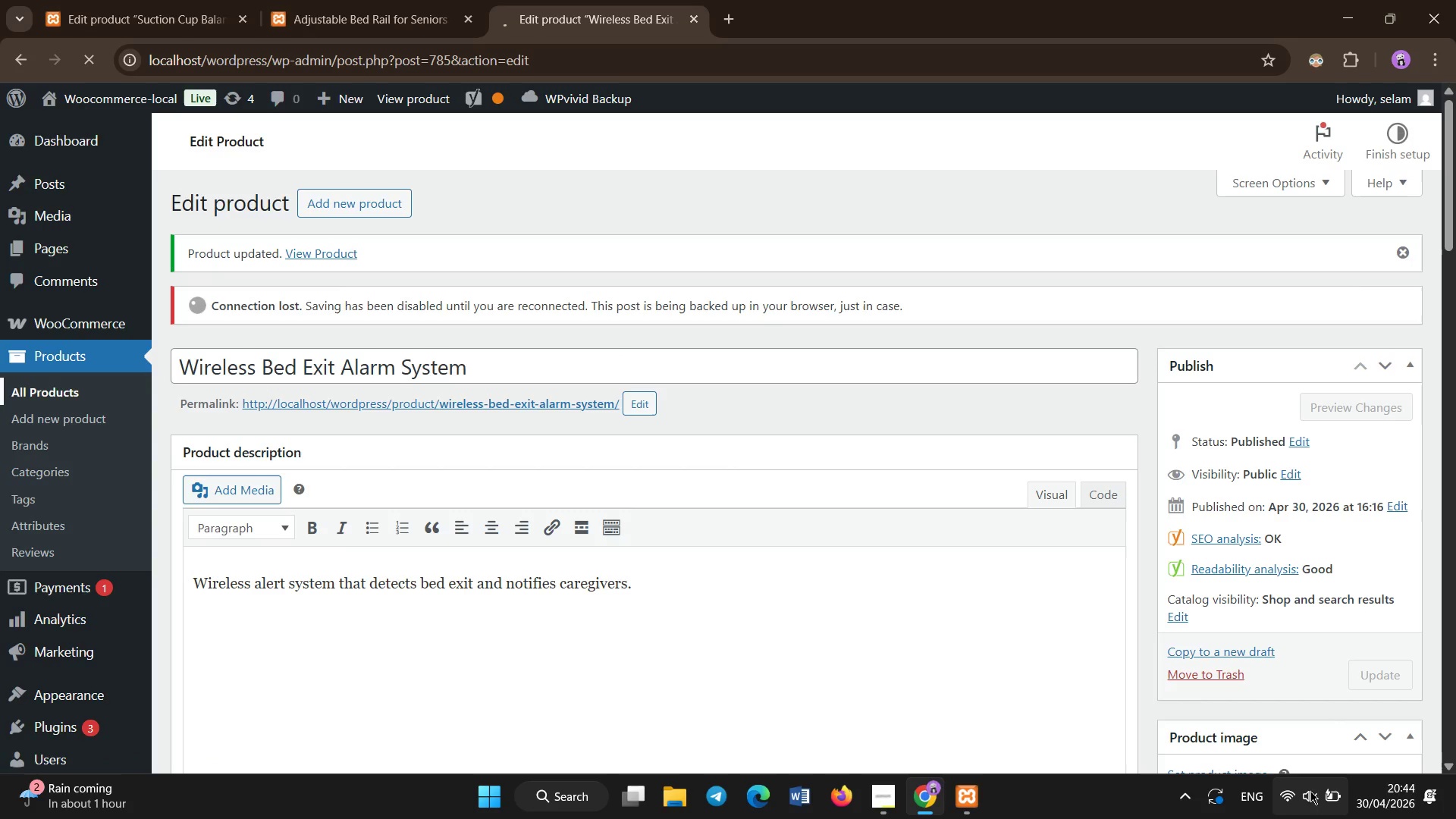 
left_click([1292, 800])
 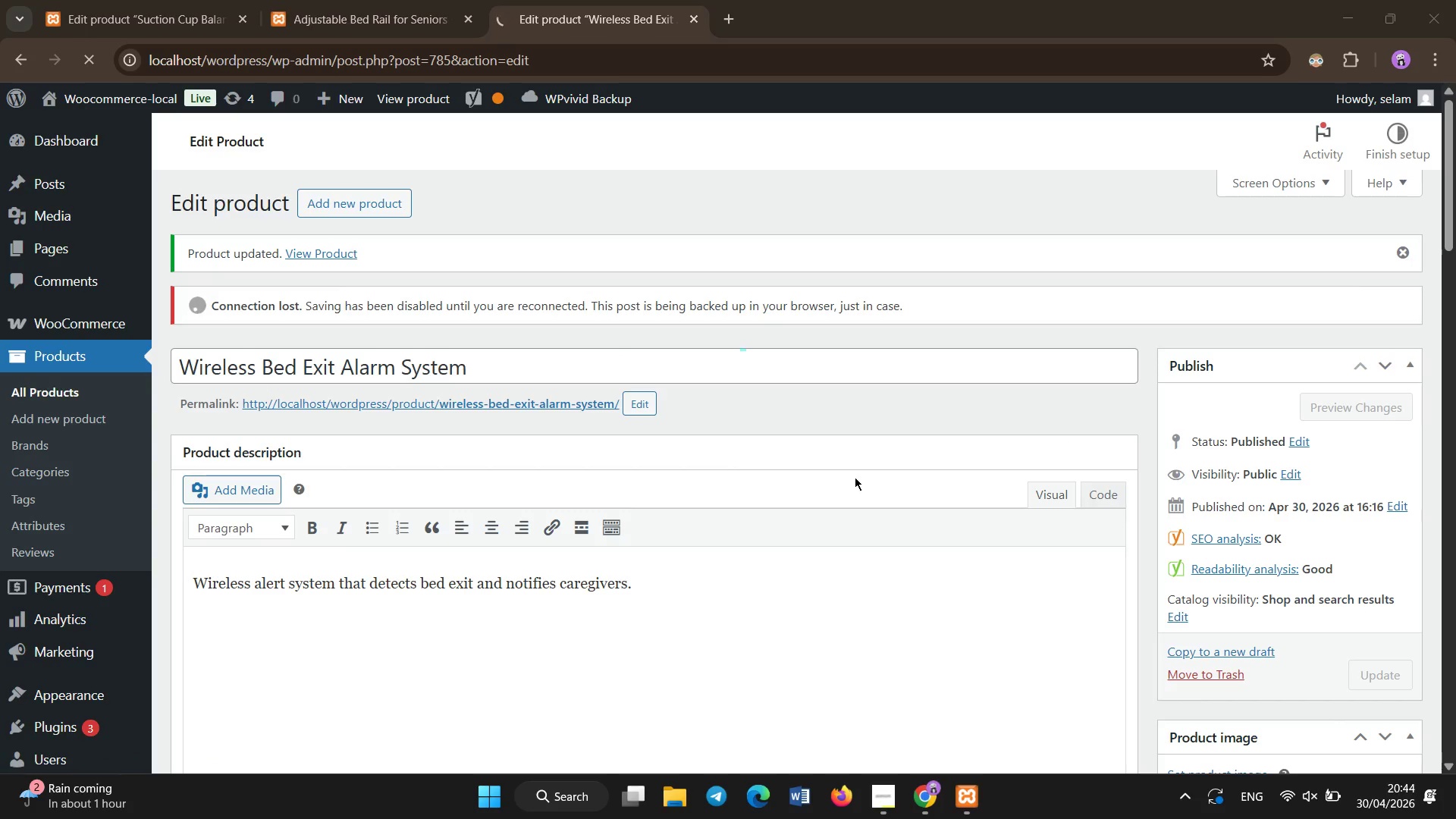 
wait(9.67)
 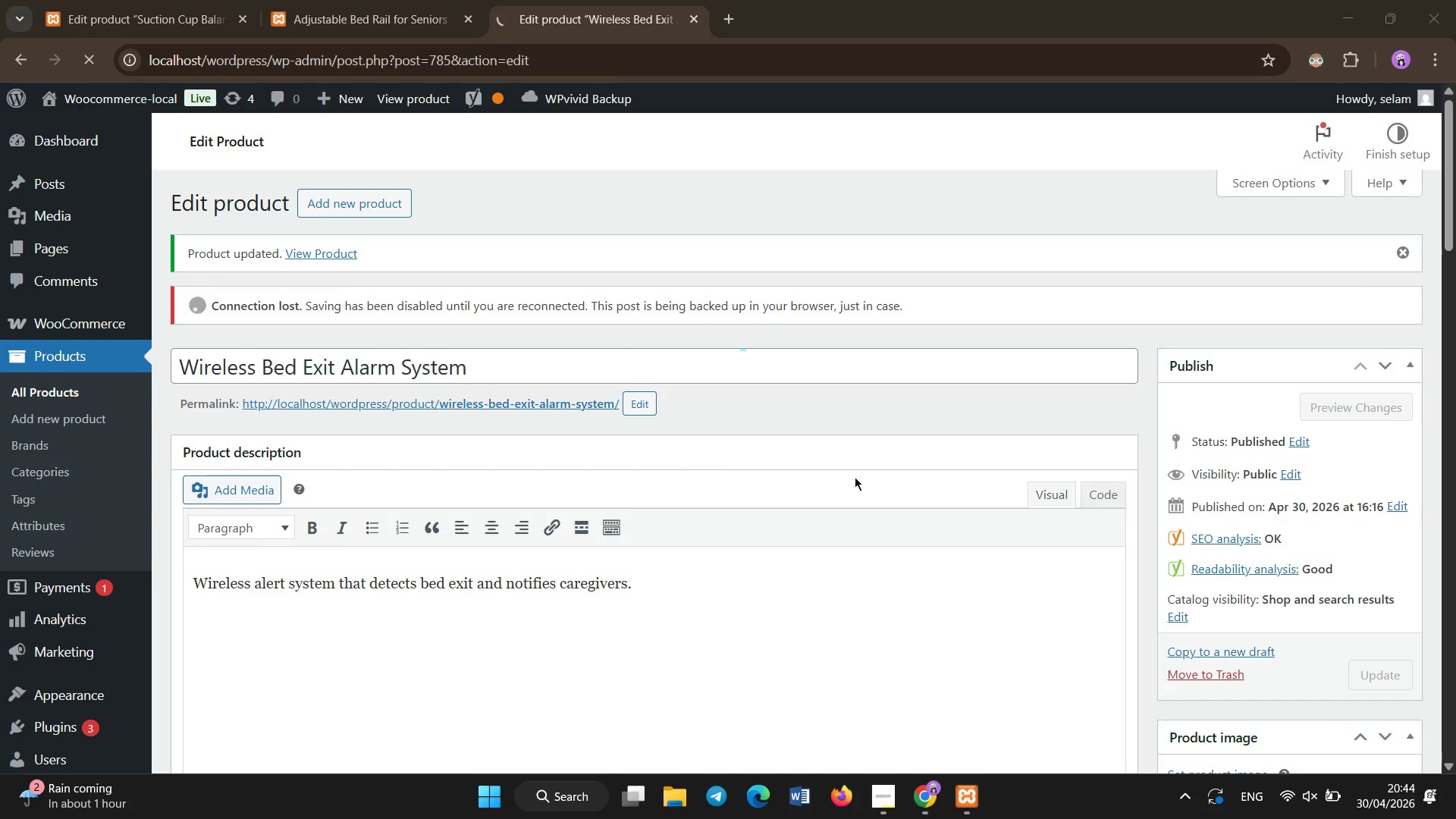 
left_click([871, 818])